 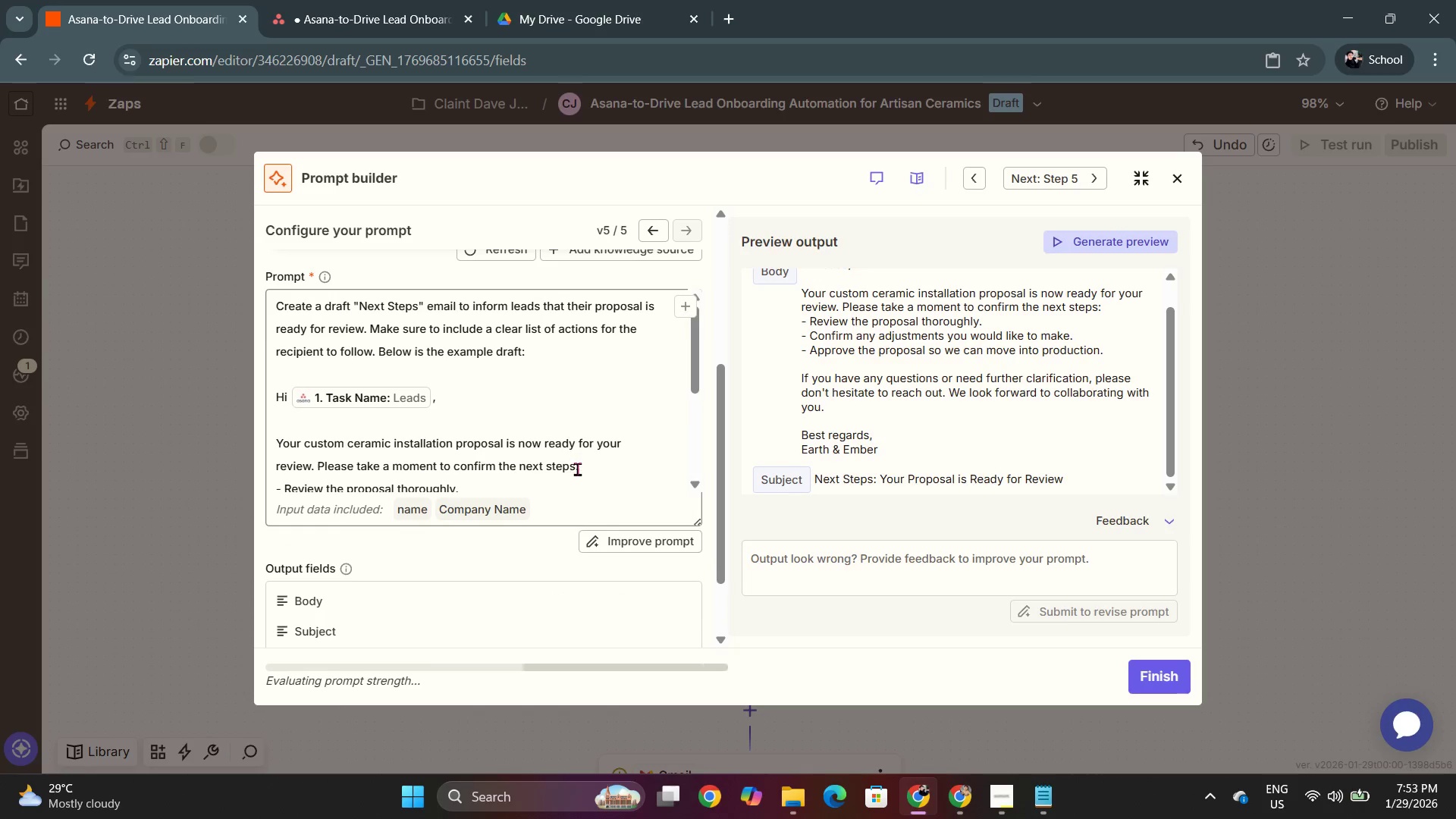 
scroll: coordinate [569, 350], scroll_direction: down, amount: 8.0
 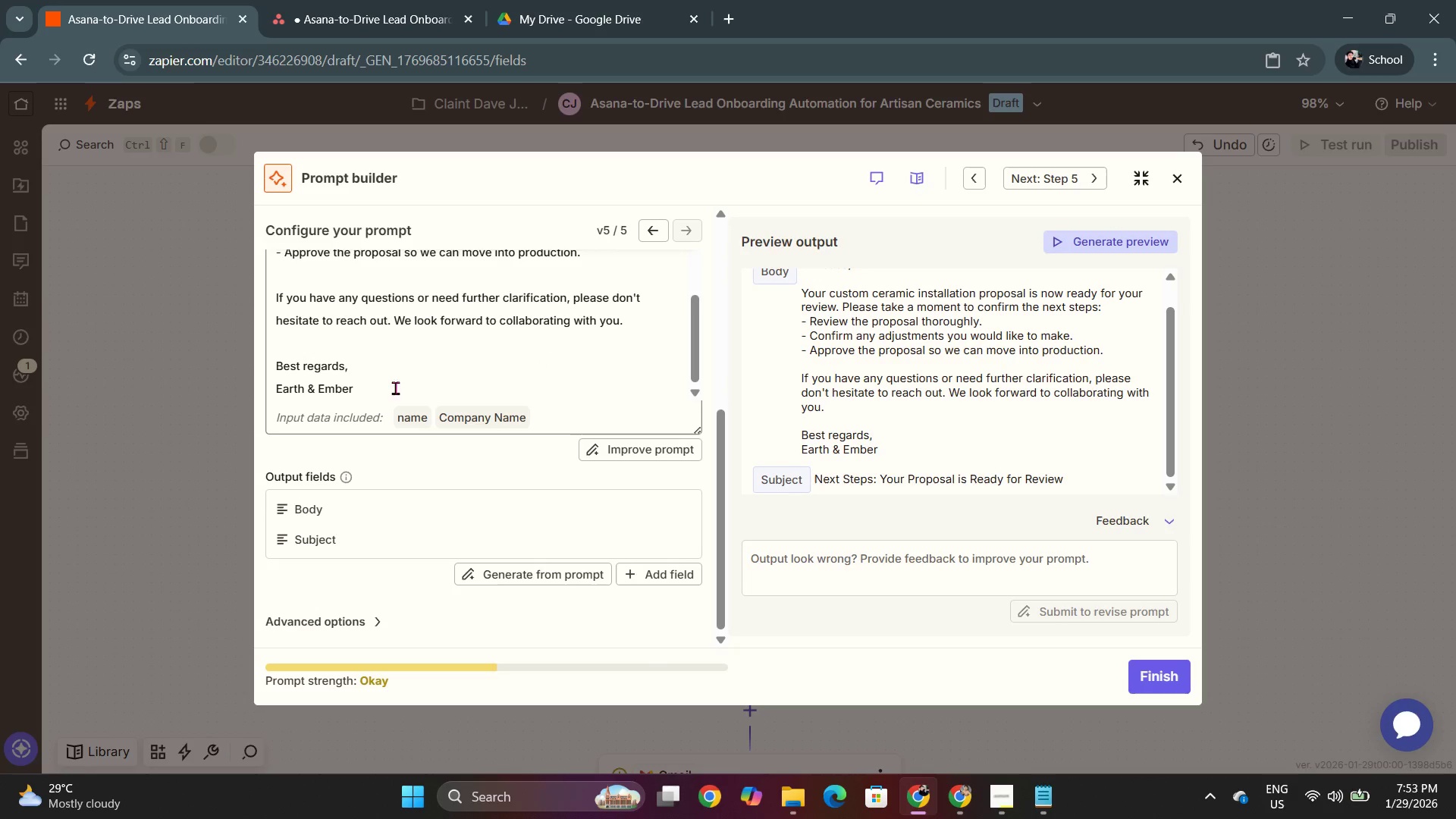 
left_click_drag(start_coordinate=[372, 391], to_coordinate=[309, 393])
 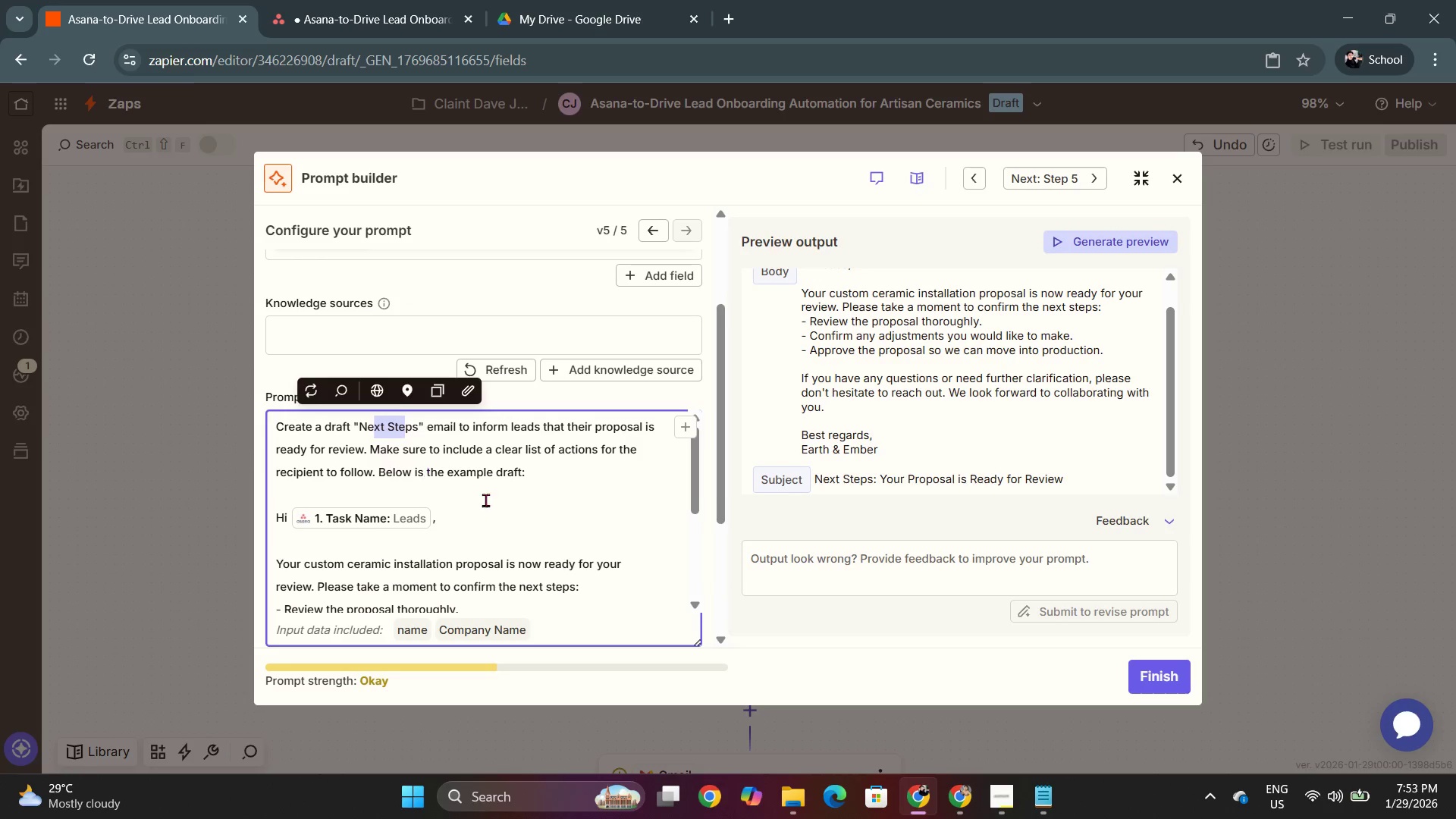 
scroll: coordinate [531, 552], scroll_direction: down, amount: 6.0
 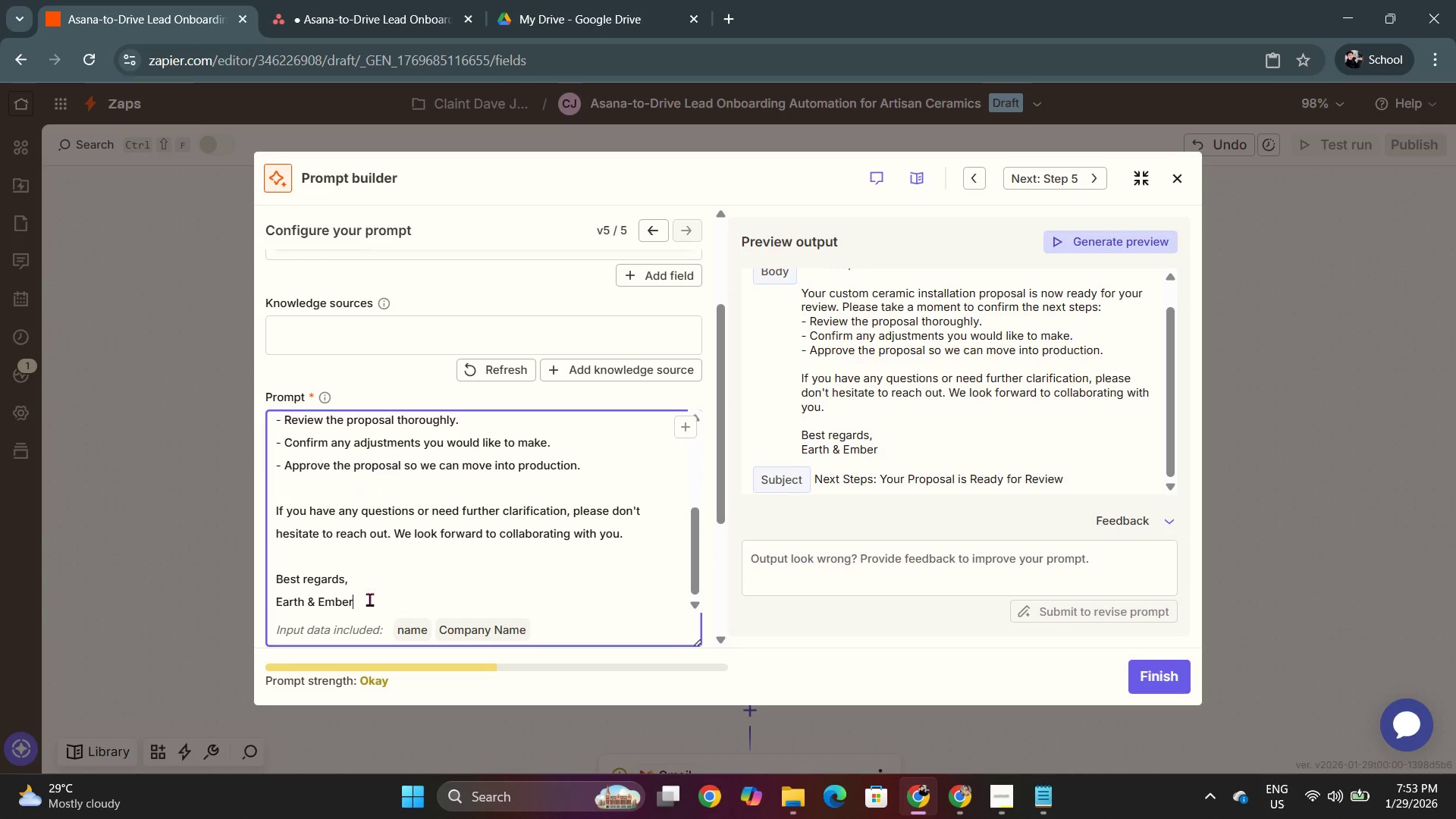 
left_click_drag(start_coordinate=[359, 602], to_coordinate=[279, 604])
 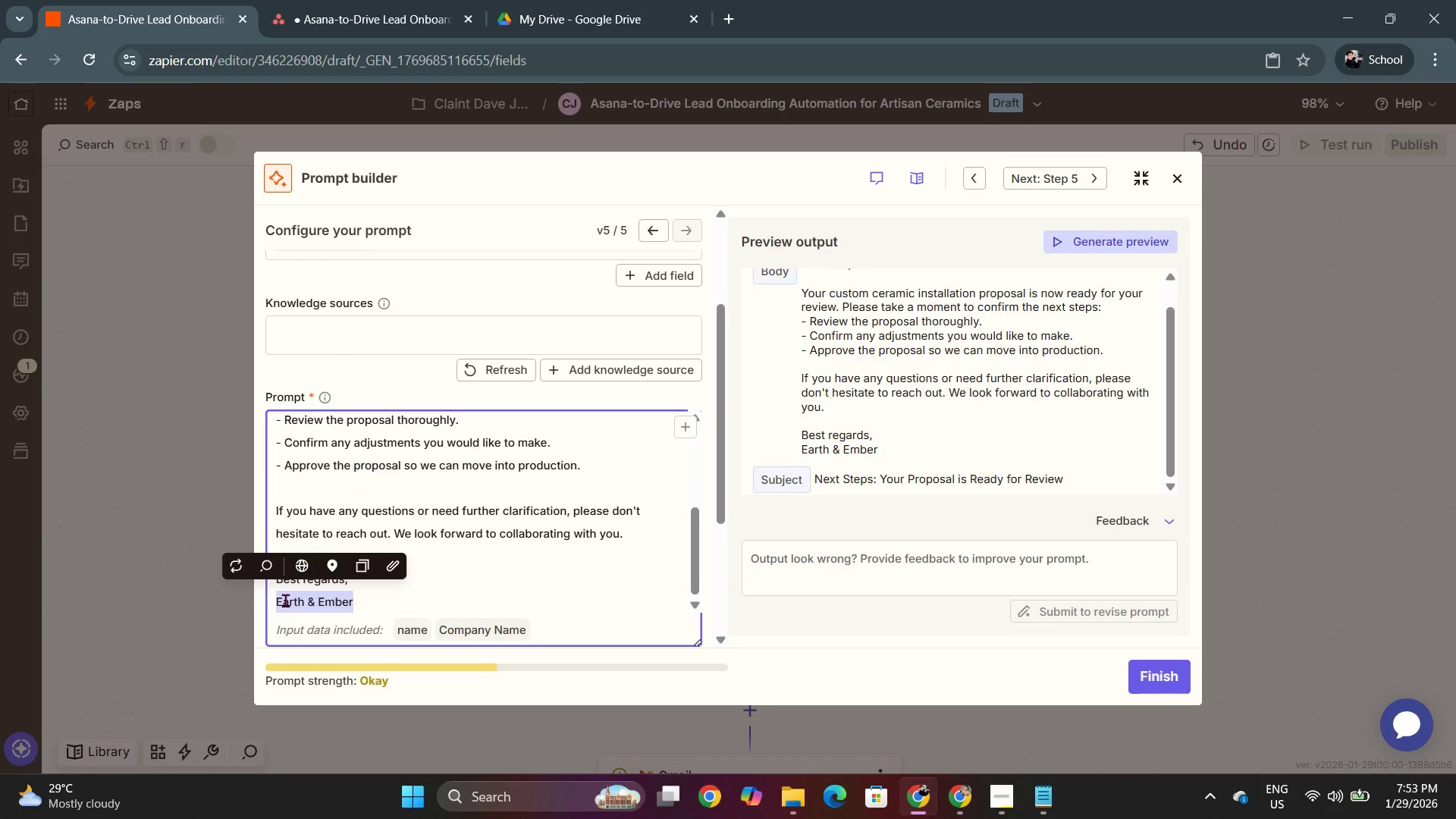 
key(Backspace)
 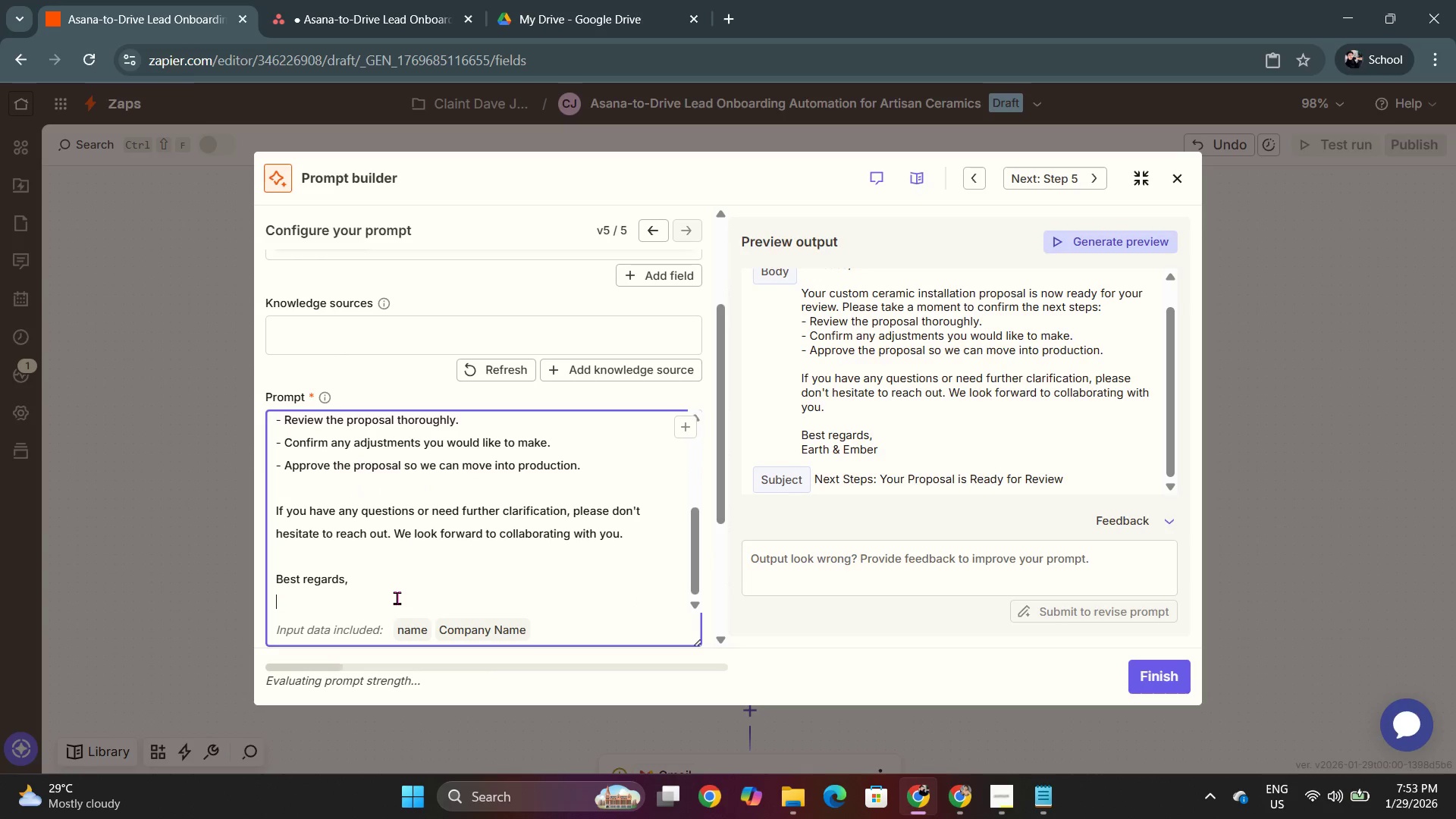 
type({{{)
key(Backspace)
type(Com)
key(Backspace)
key(Backspace)
key(Backspace)
key(Backspace)
key(Backspace)
type("Company Name")
 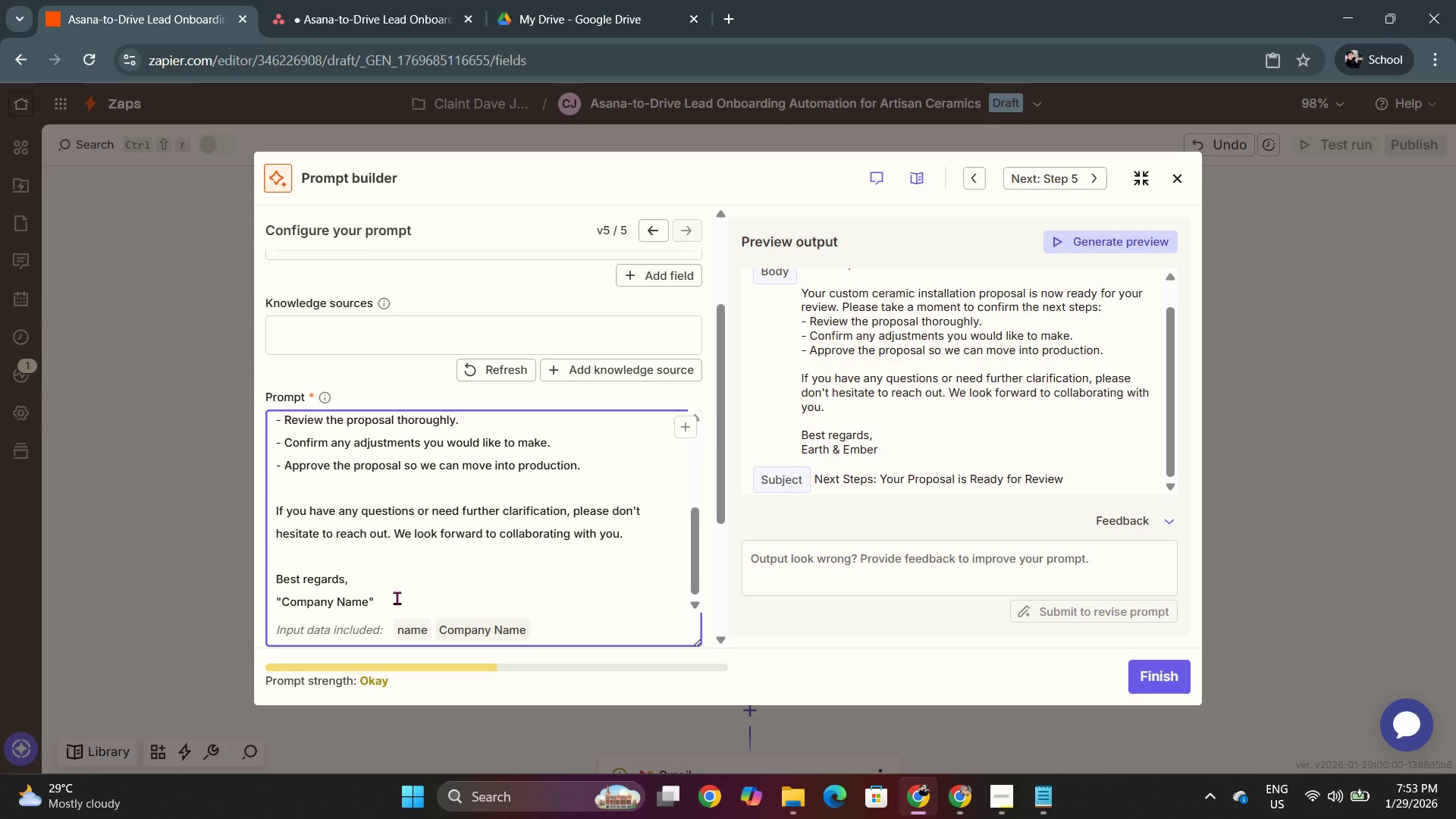 
scroll: coordinate [391, 570], scroll_direction: up, amount: 3.0
 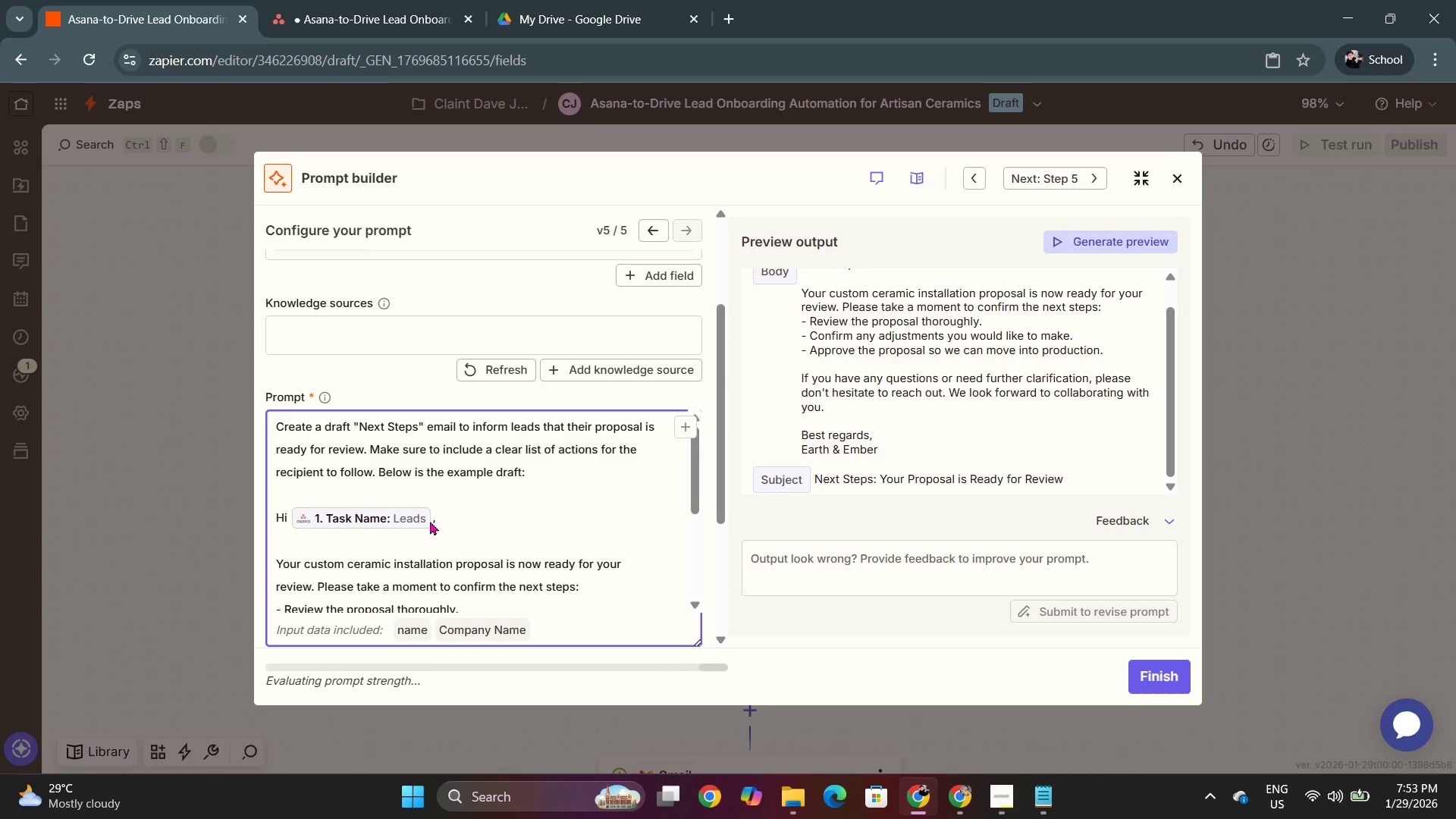 
left_click([433, 521])
 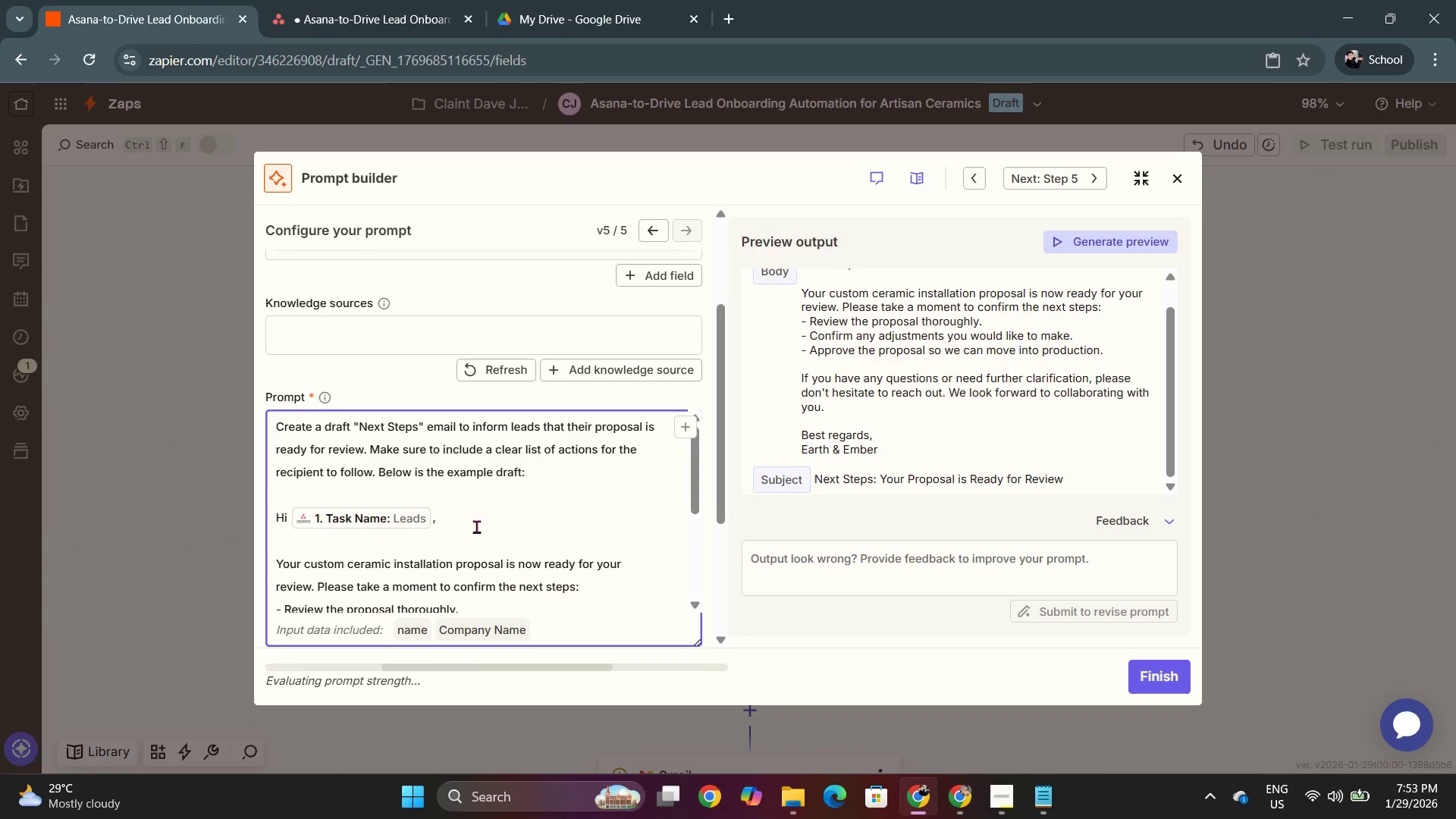 
key(Backspace)
 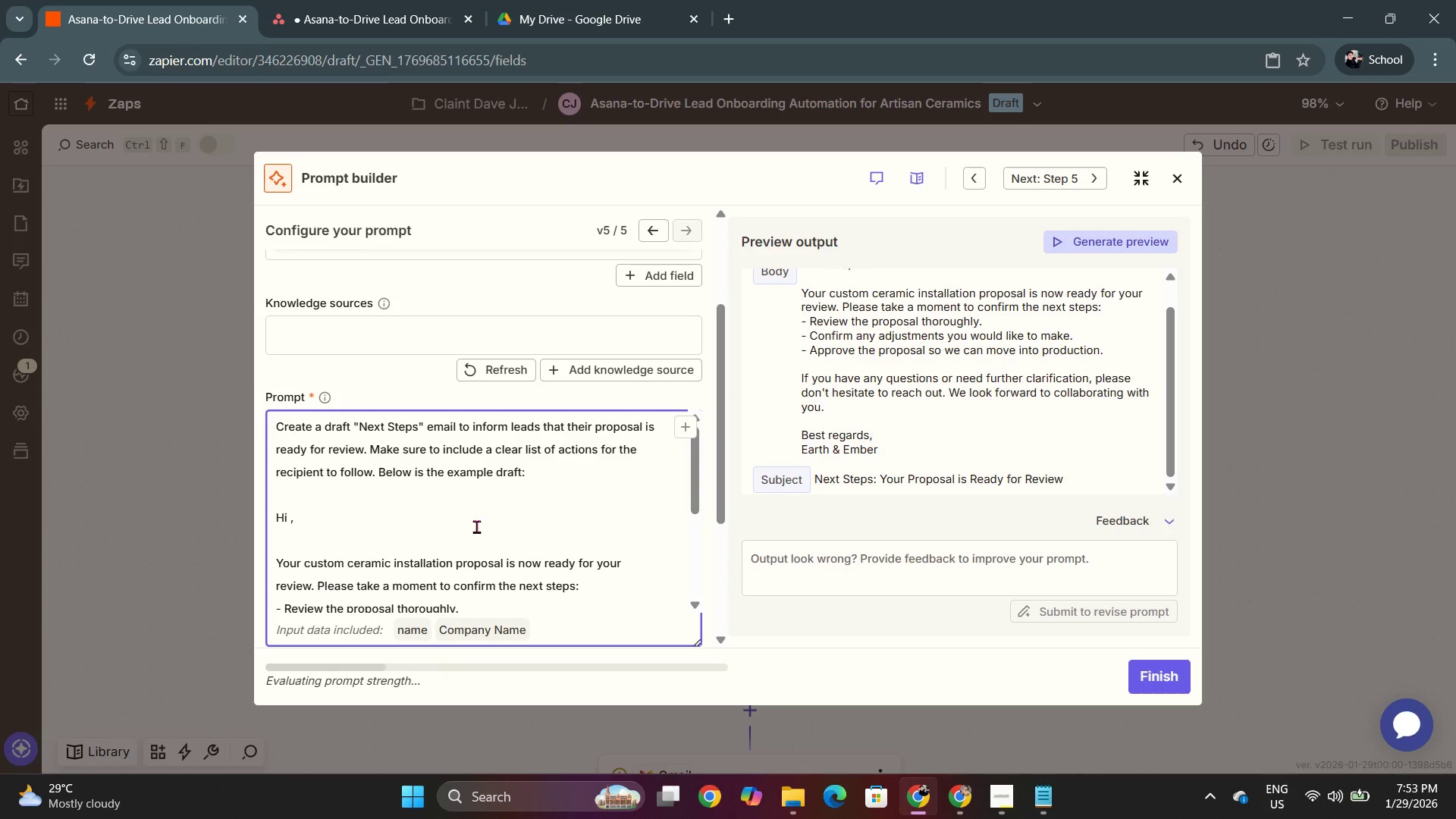 
scroll: coordinate [472, 530], scroll_direction: up, amount: 2.0
 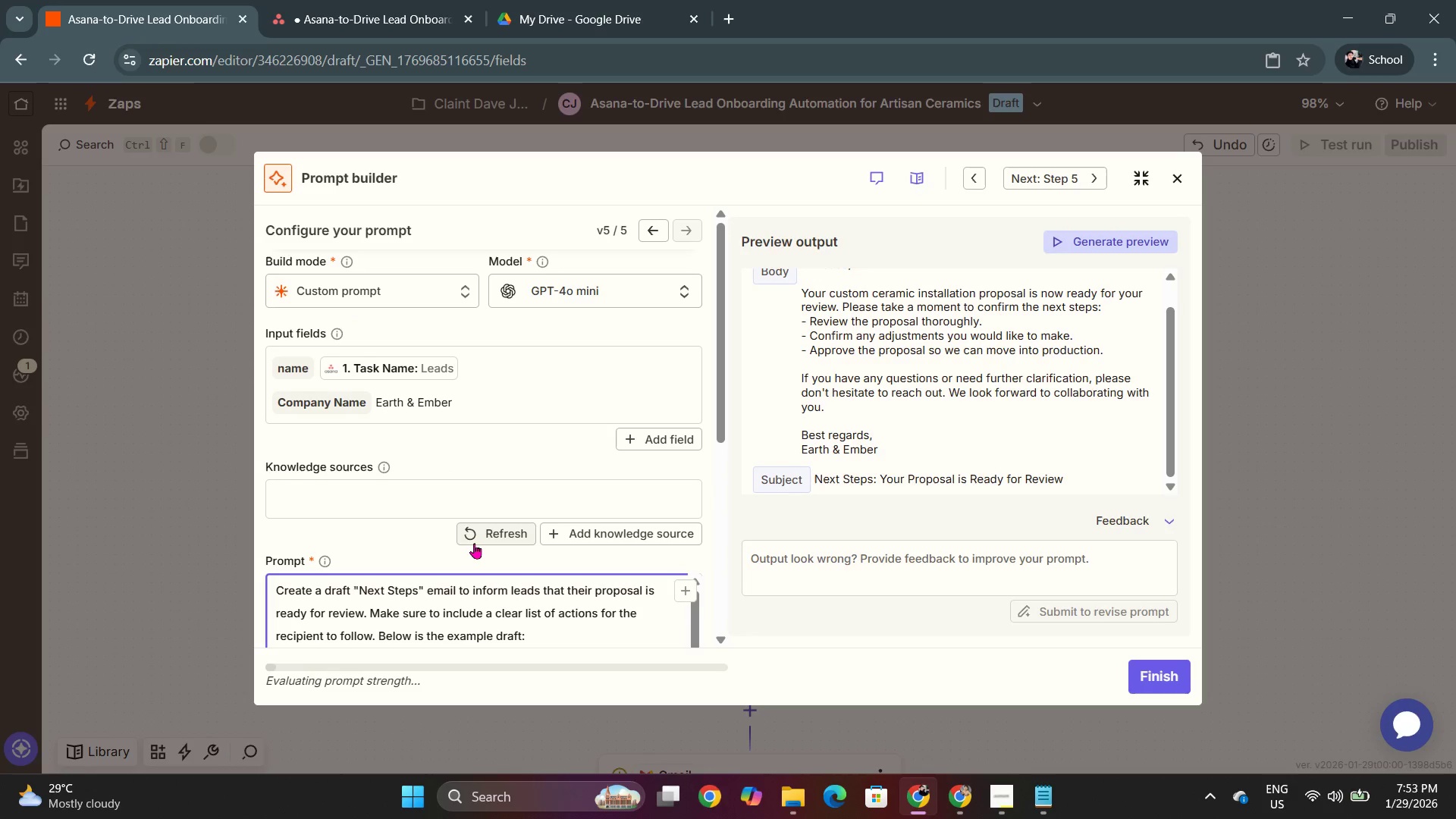 
scroll: coordinate [474, 543], scroll_direction: down, amount: 1.0
 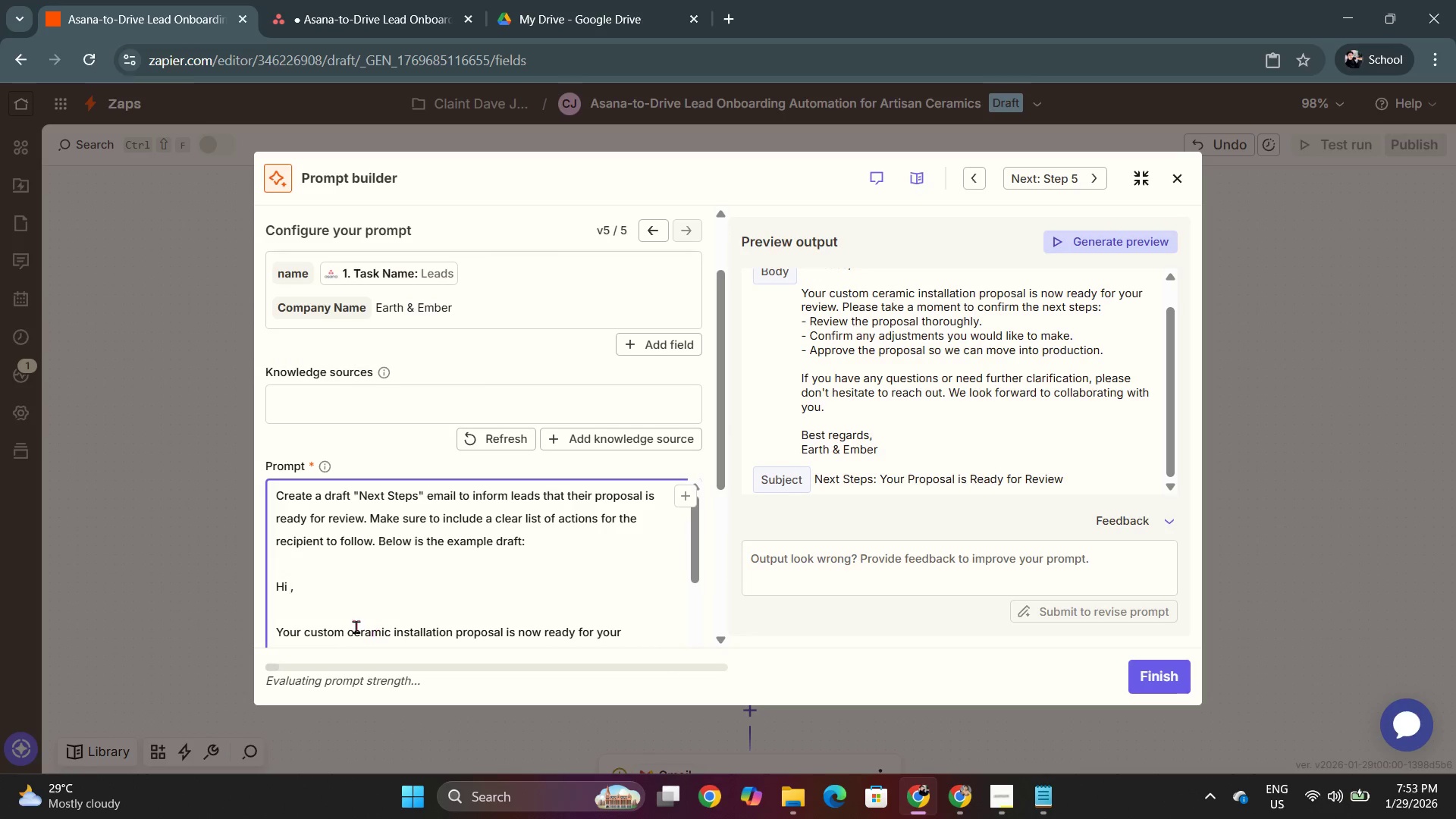 
type(Name)
key(Backspace)
key(Backspace)
key(Backspace)
key(Backspace)
type("n)
key(Backspace)
type(n)
key(Backspace)
type(Name)
key(Backspace)
key(Backspace)
key(Backspace)
key(Backspace)
type(NAME)
key(Backspace)
key(Backspace)
key(Backspace)
key(Backspace)
type(name")
 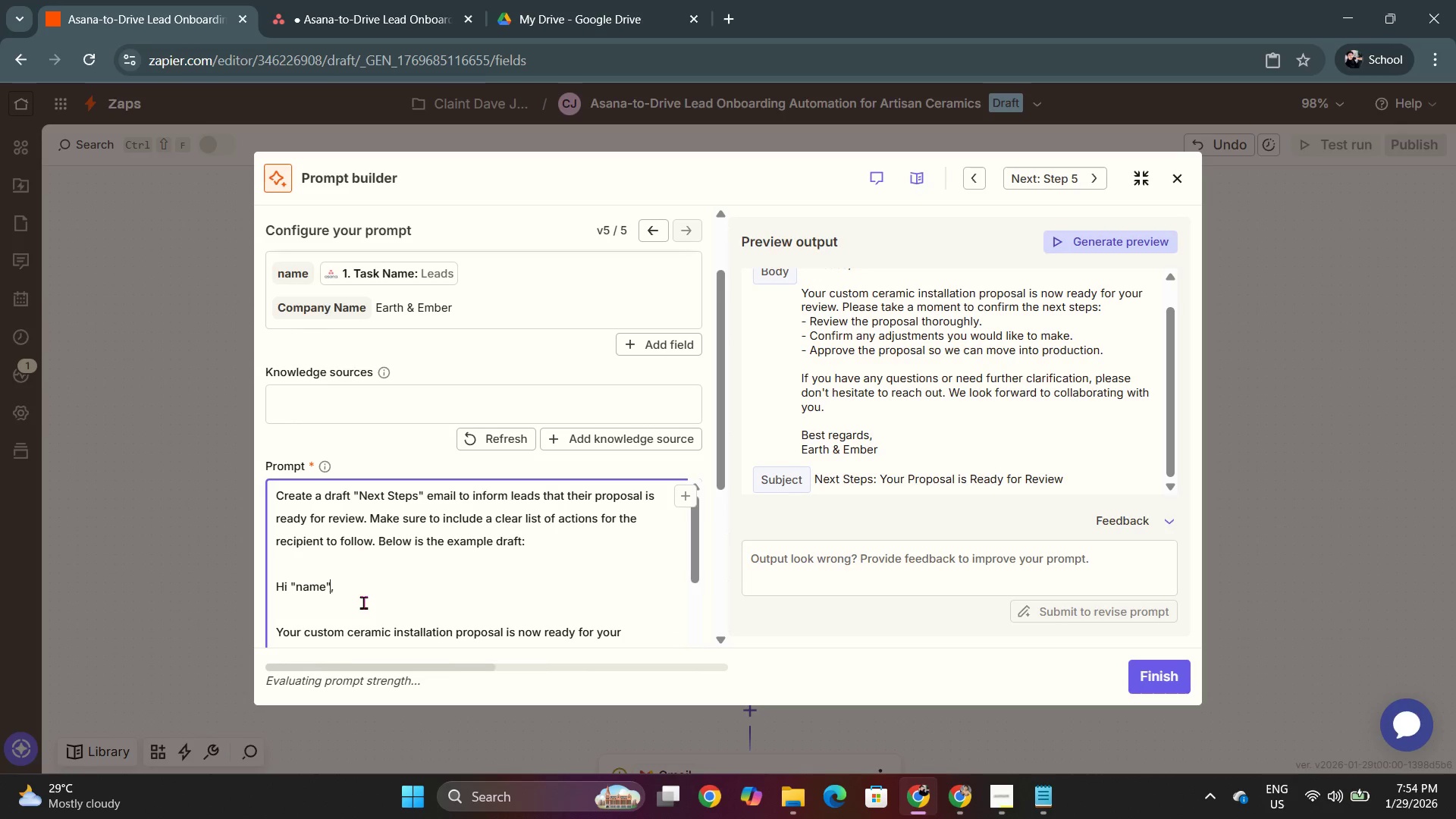 
scroll: coordinate [436, 568], scroll_direction: down, amount: 8.0
 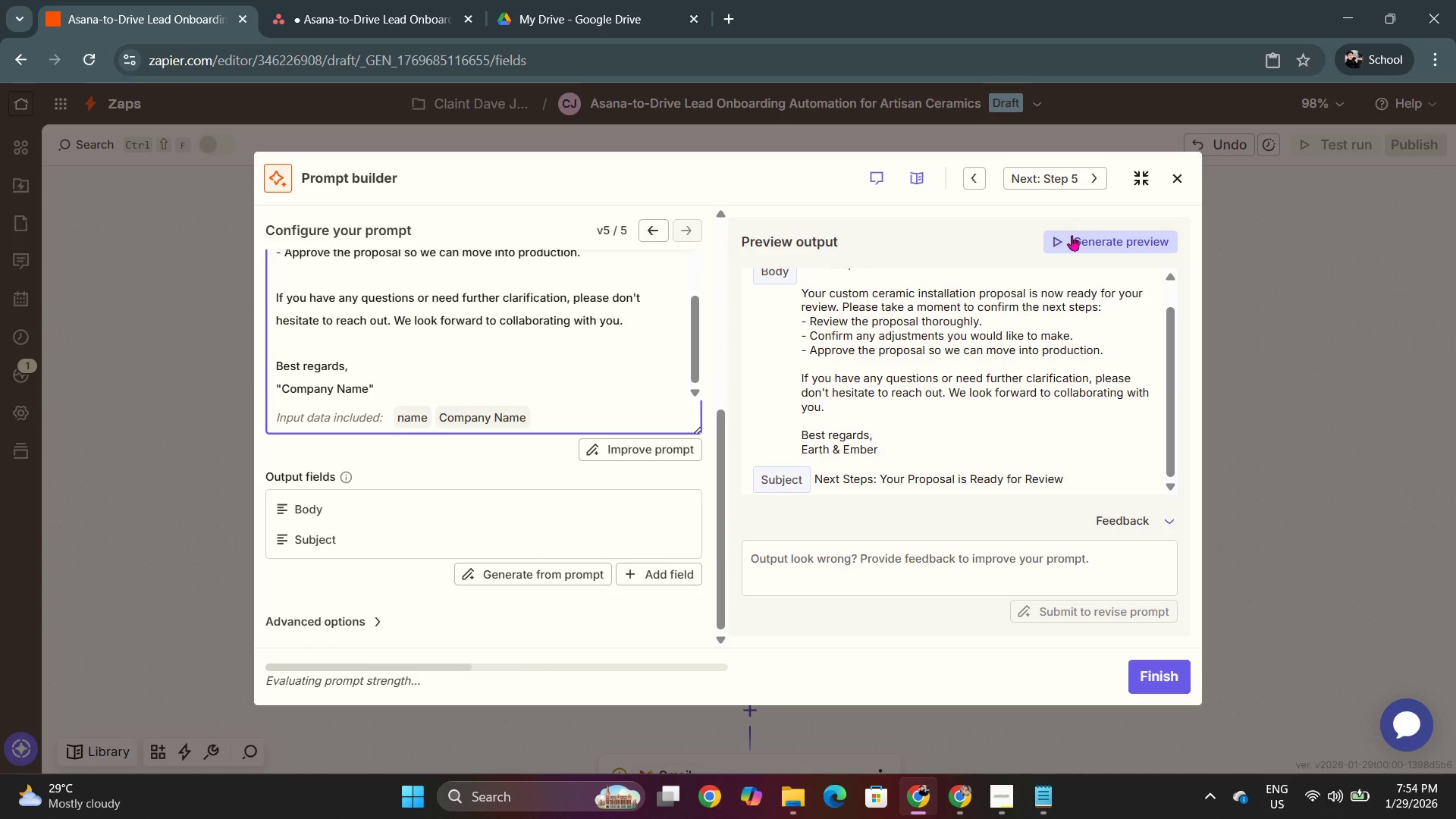 
left_click([1081, 247])
 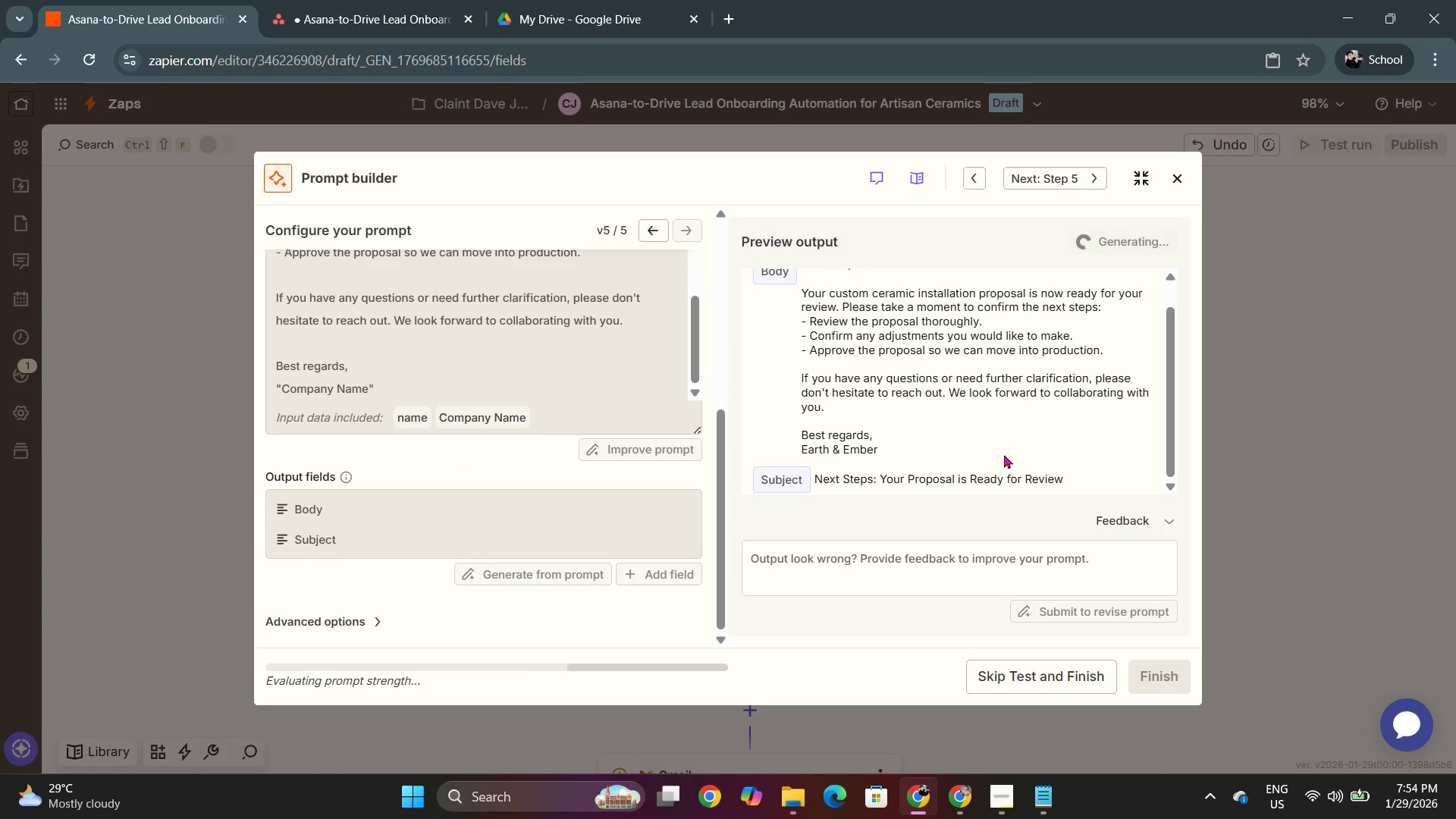 
scroll: coordinate [659, 441], scroll_direction: up, amount: 6.0
 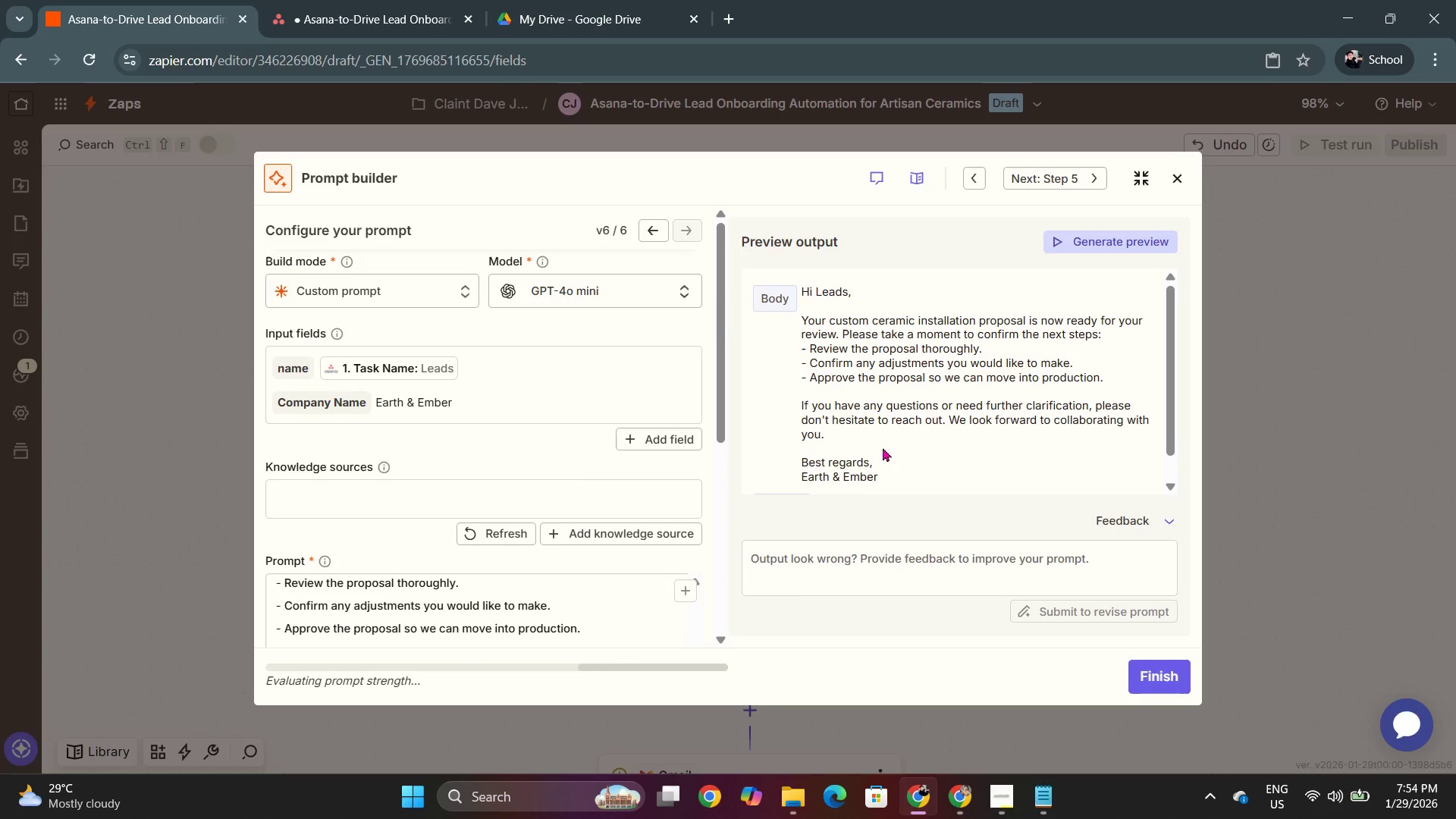 
scroll: coordinate [688, 446], scroll_direction: down, amount: 9.0
 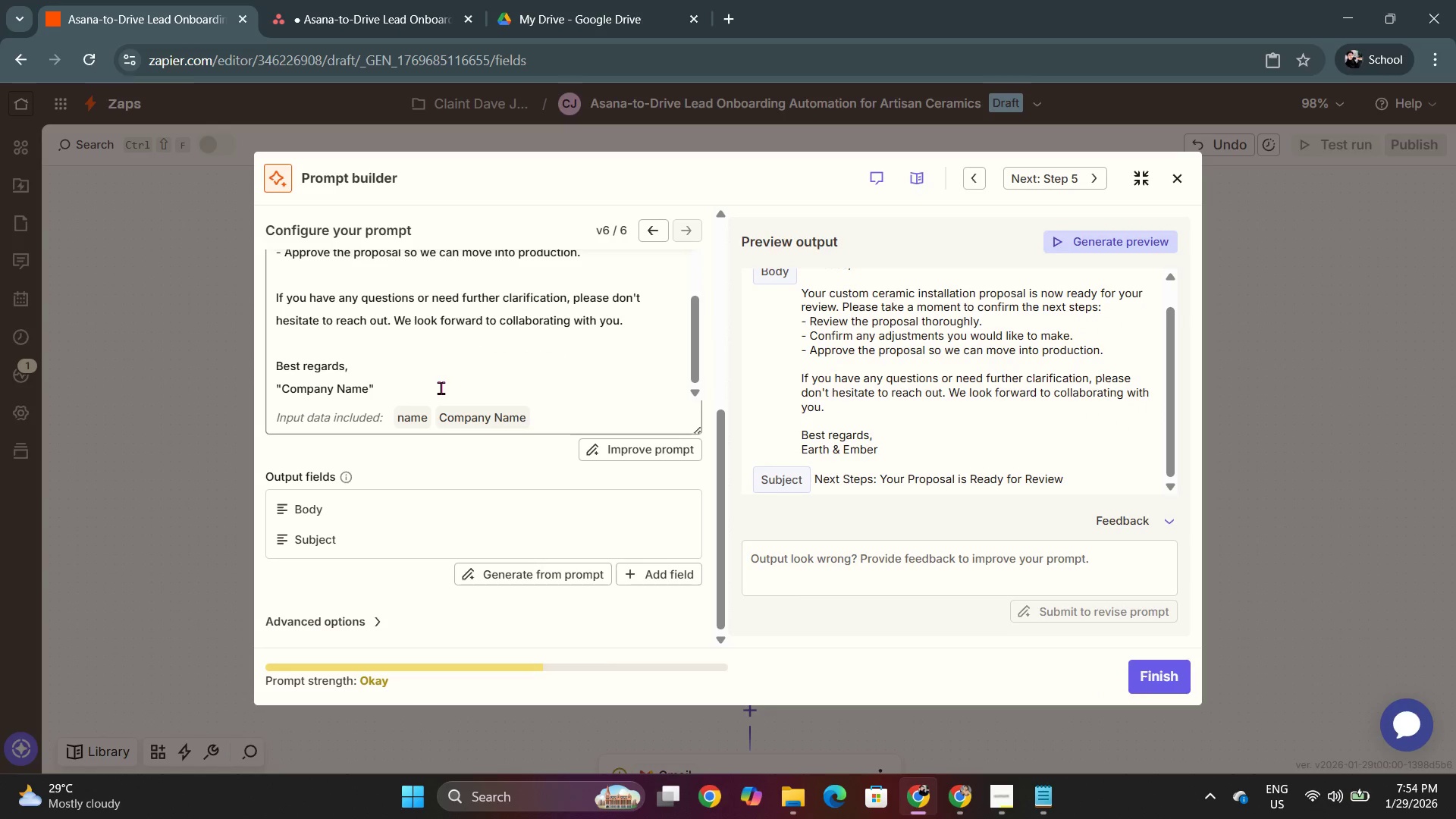 
scroll: coordinate [934, 452], scroll_direction: up, amount: 10.0
 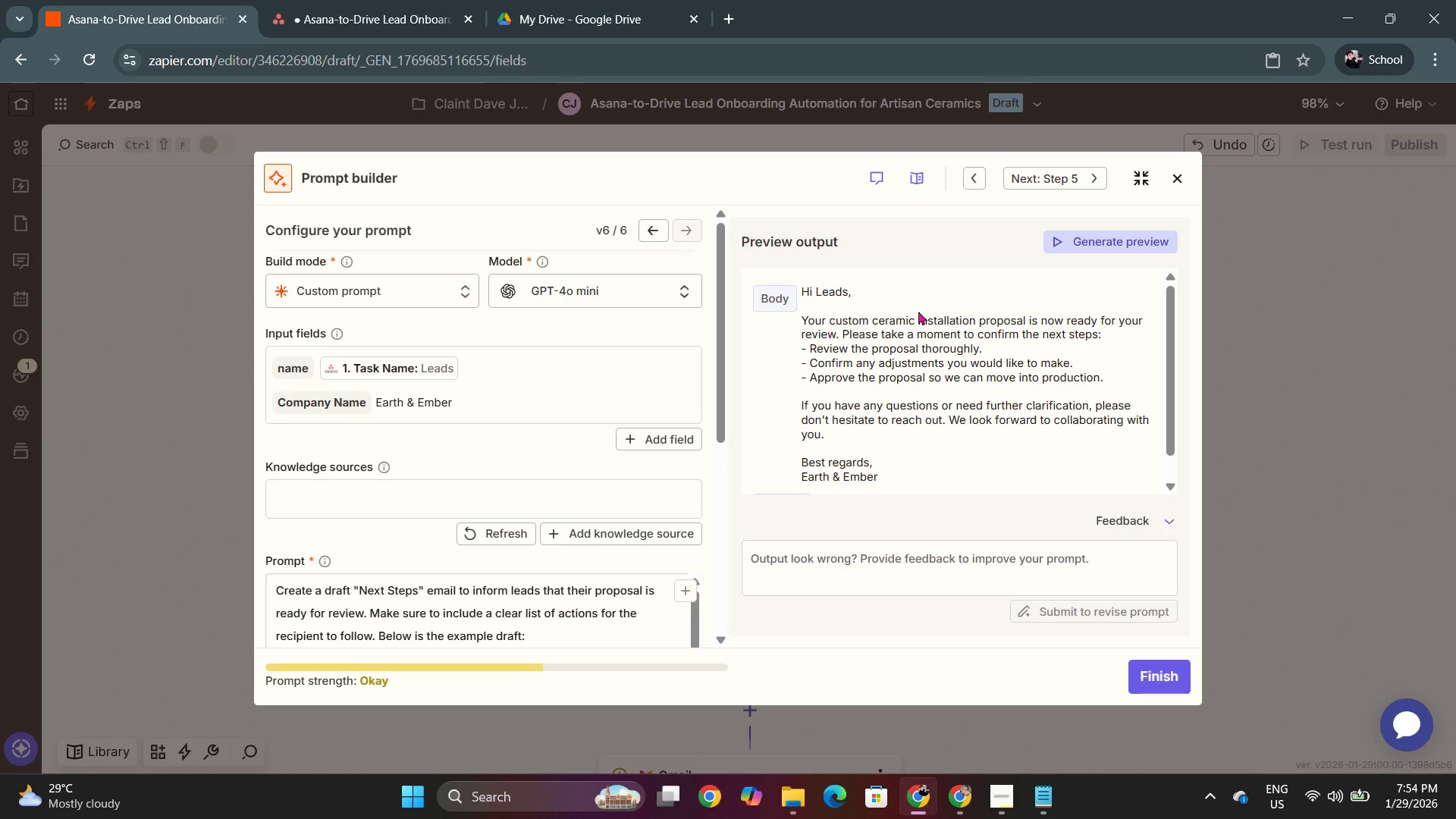 
scroll: coordinate [1005, 418], scroll_direction: down, amount: 4.0
 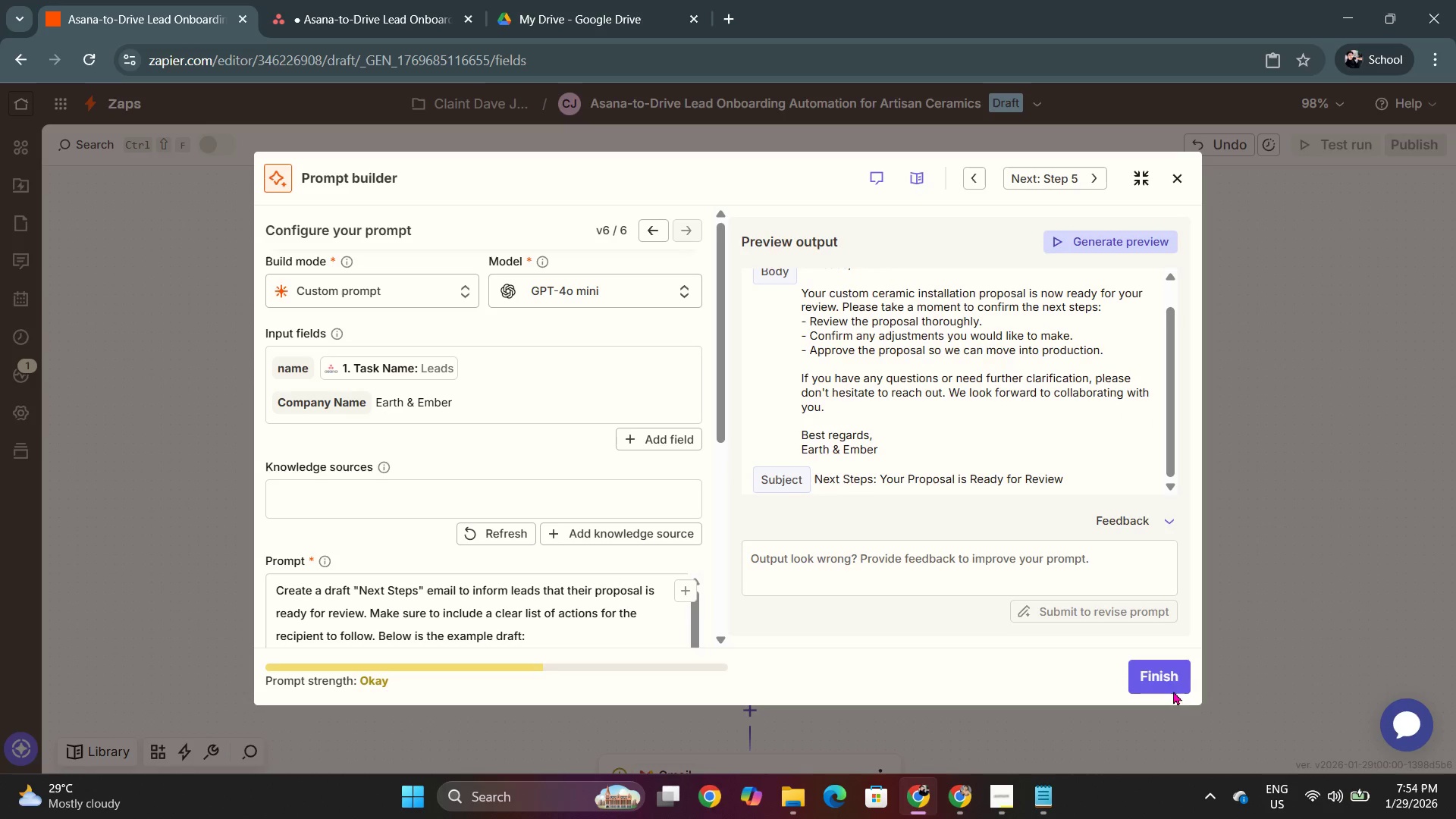 
left_click([1171, 679])
 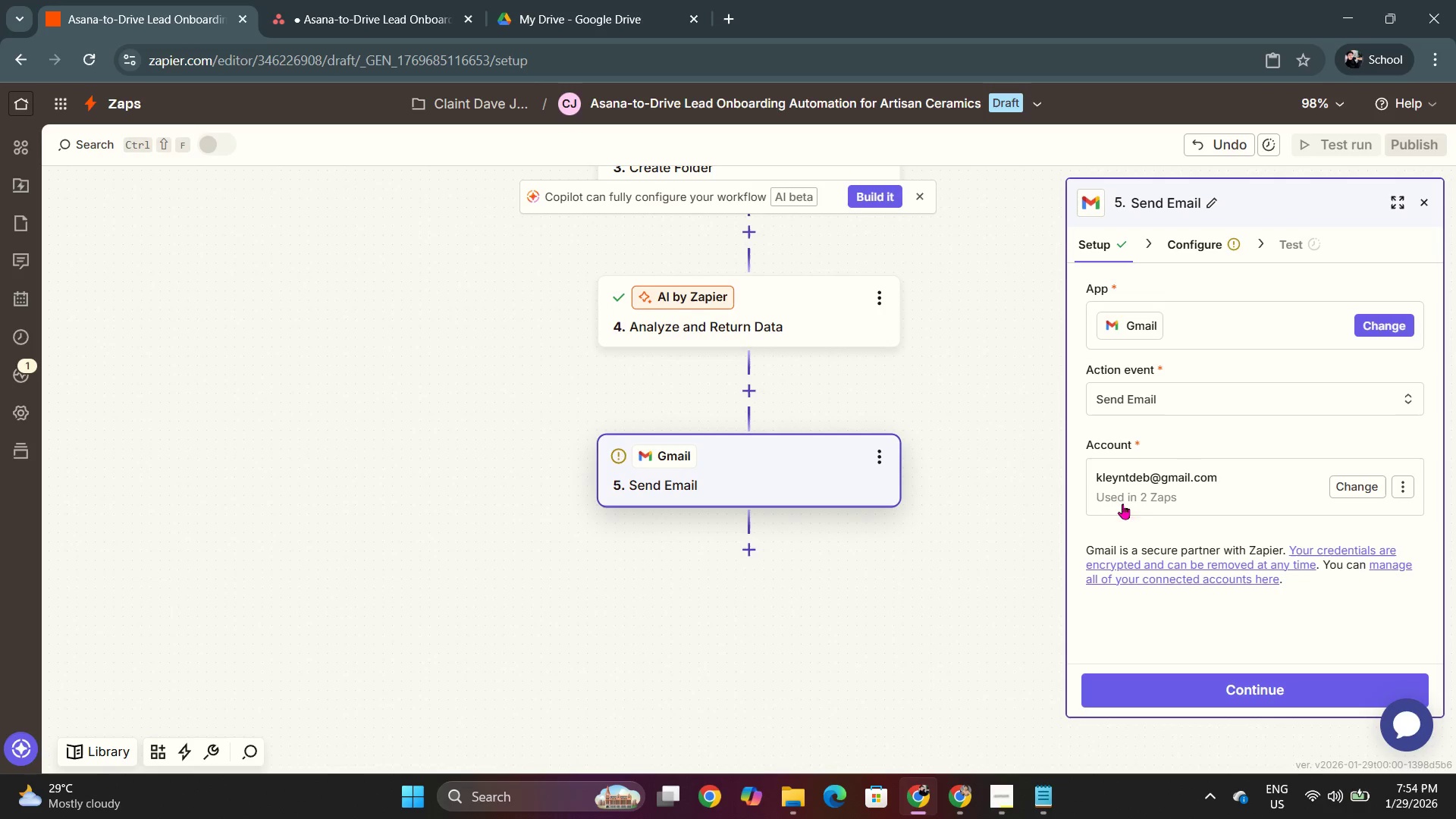 
scroll: coordinate [963, 428], scroll_direction: up, amount: 2.0
 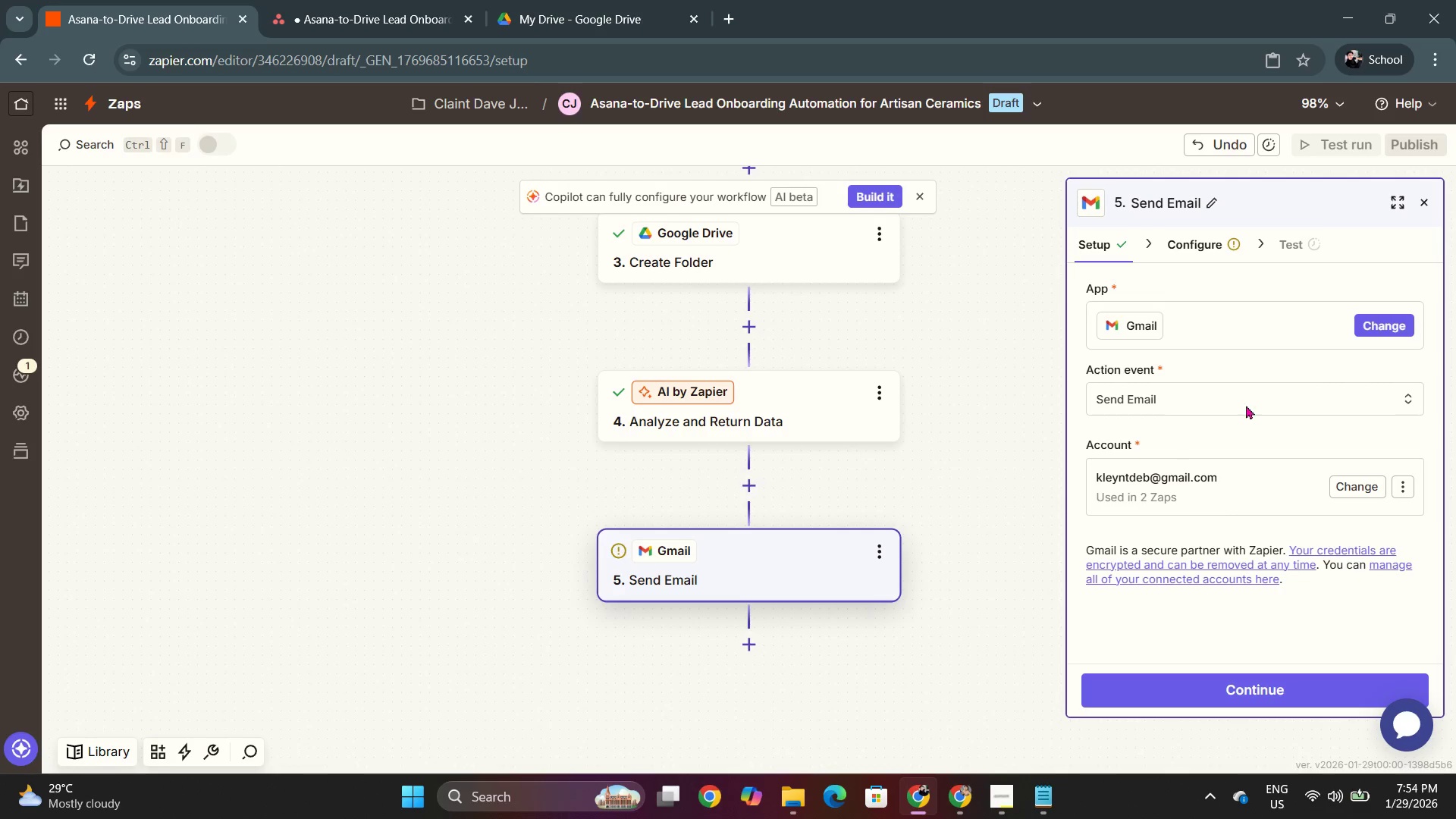 
left_click([1224, 689])
 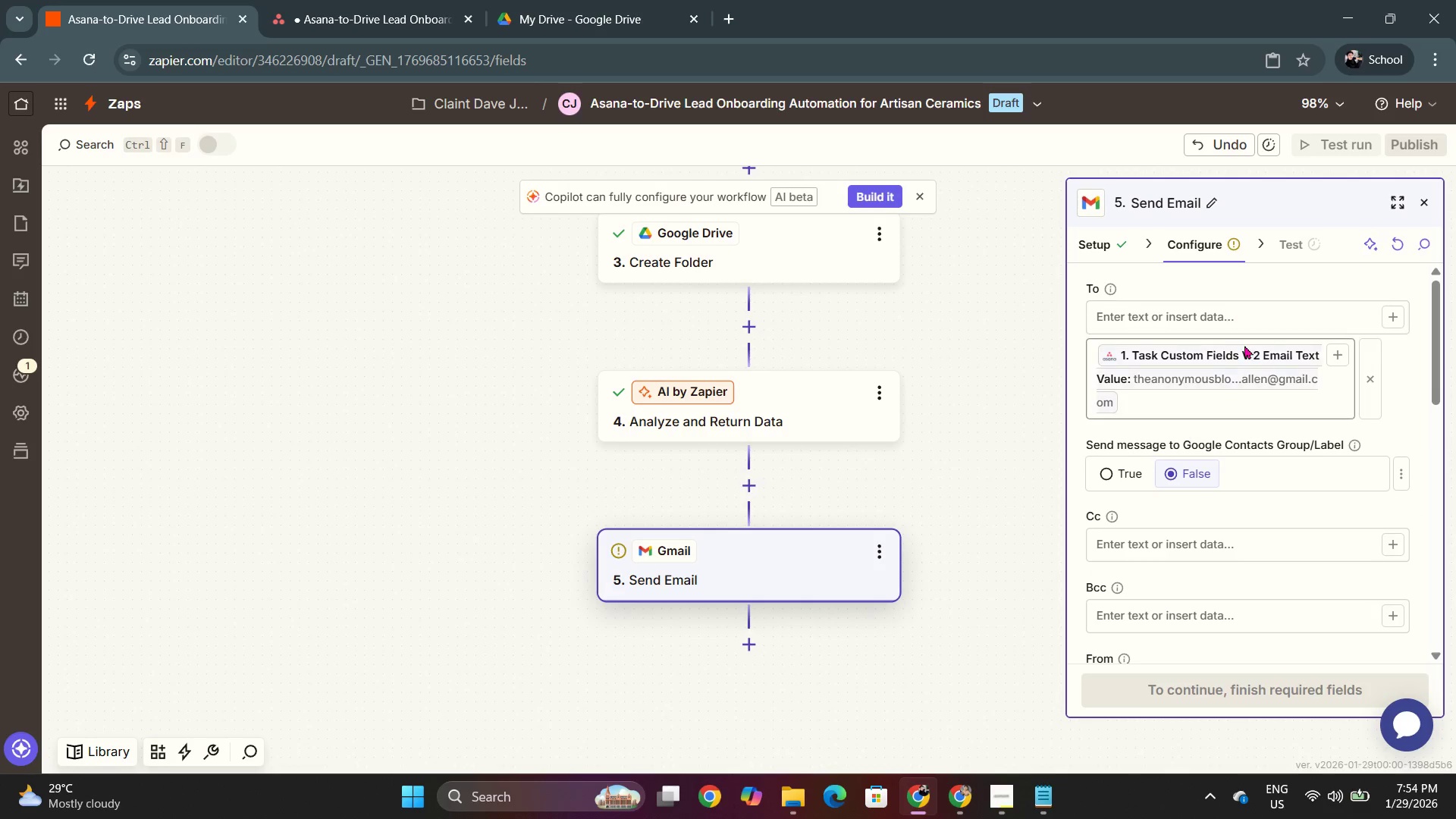 
scroll: coordinate [1263, 428], scroll_direction: down, amount: 4.0
 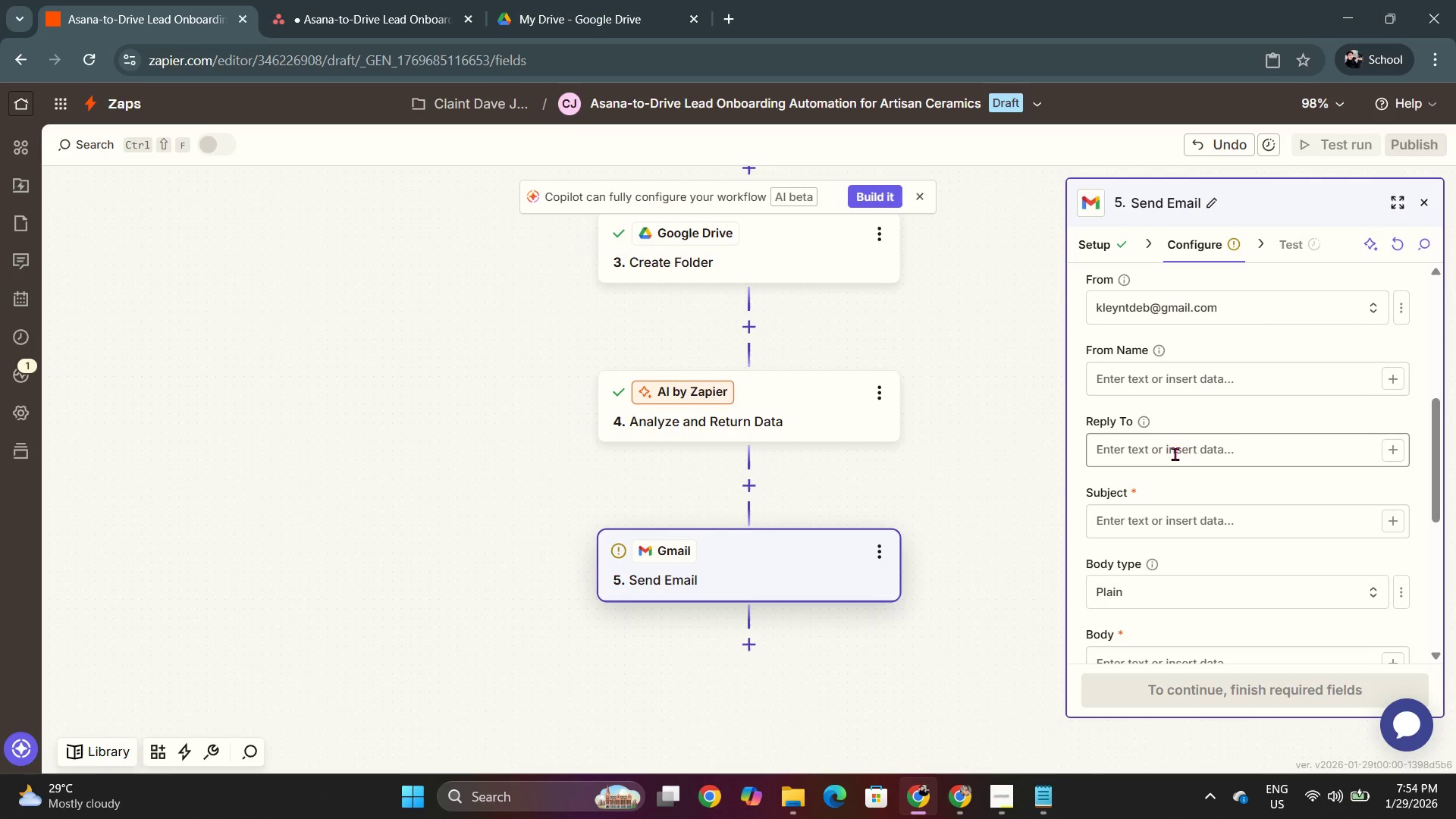 
left_click([1175, 450])
 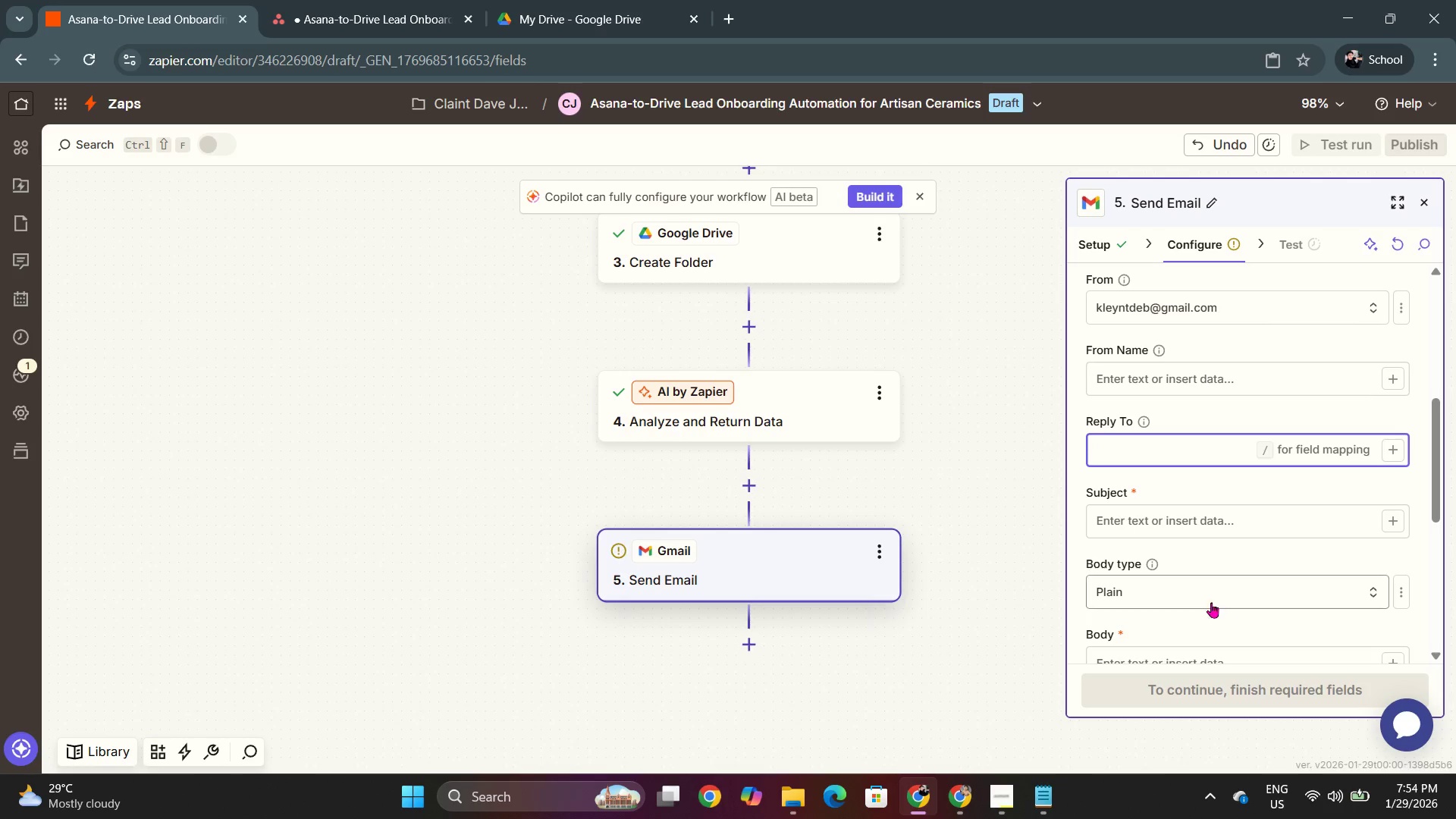 
scroll: coordinate [1209, 598], scroll_direction: down, amount: 2.0
 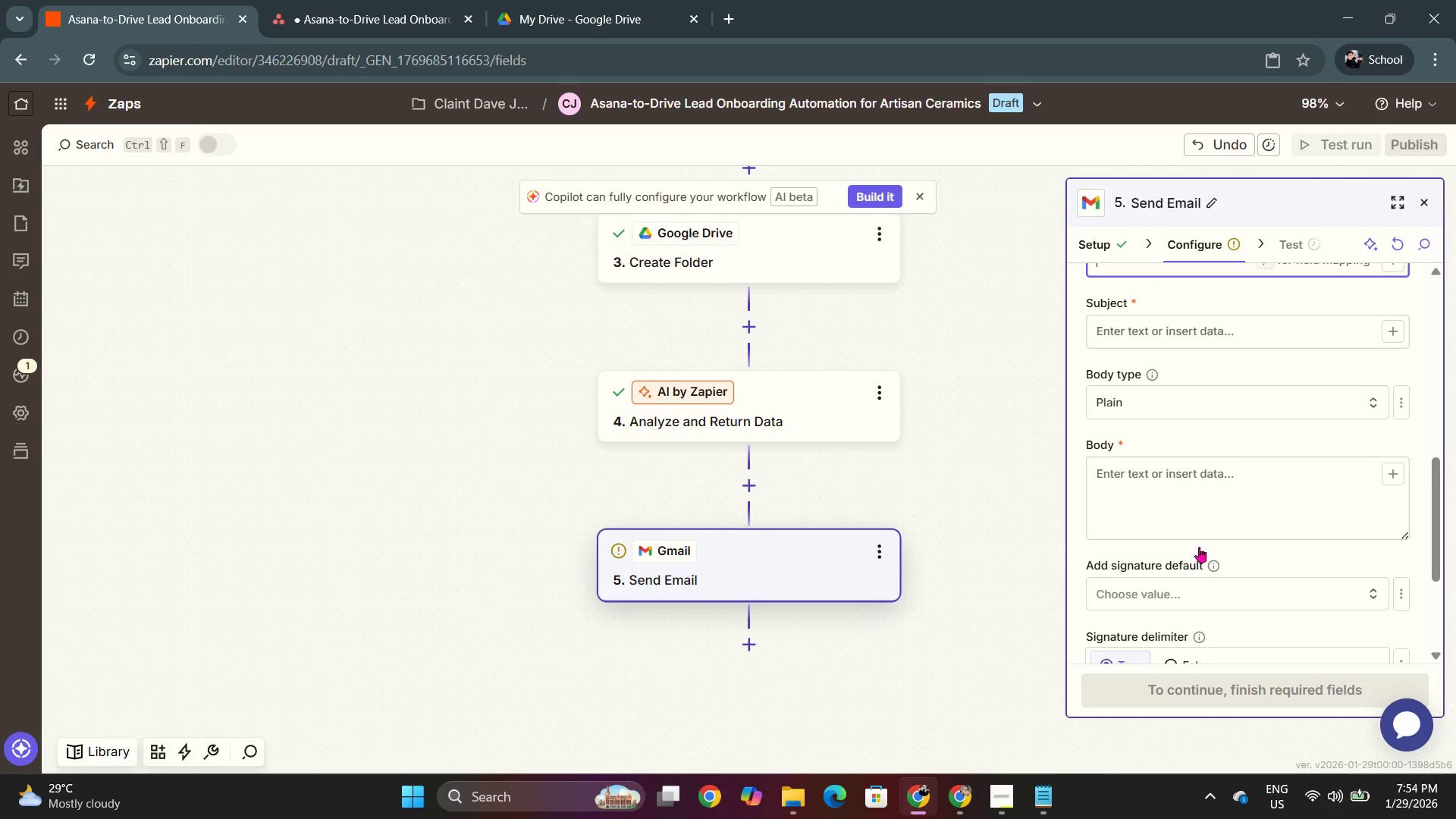 
scroll: coordinate [1173, 471], scroll_direction: up, amount: 3.0
 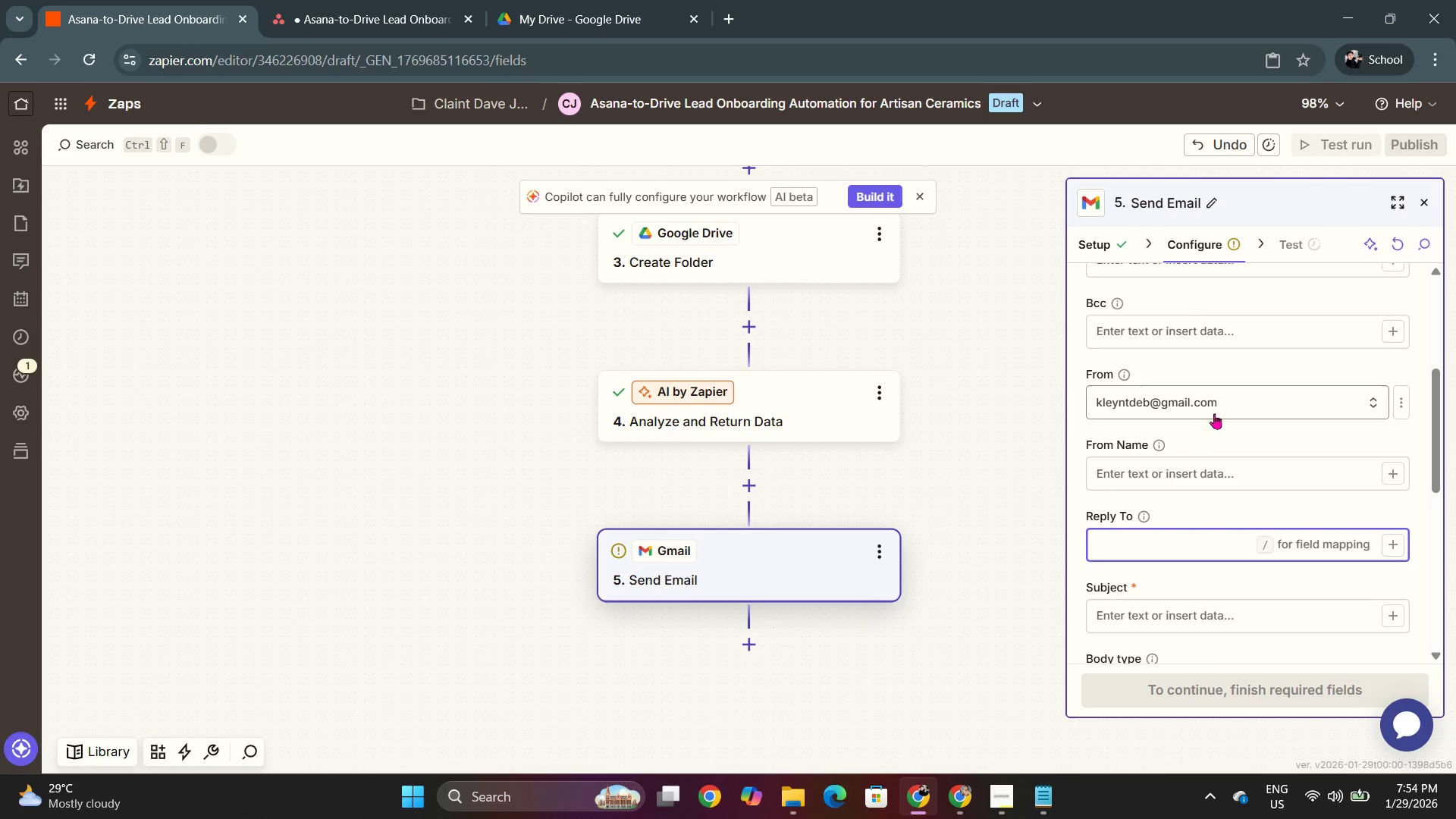 
left_click([1236, 397])
 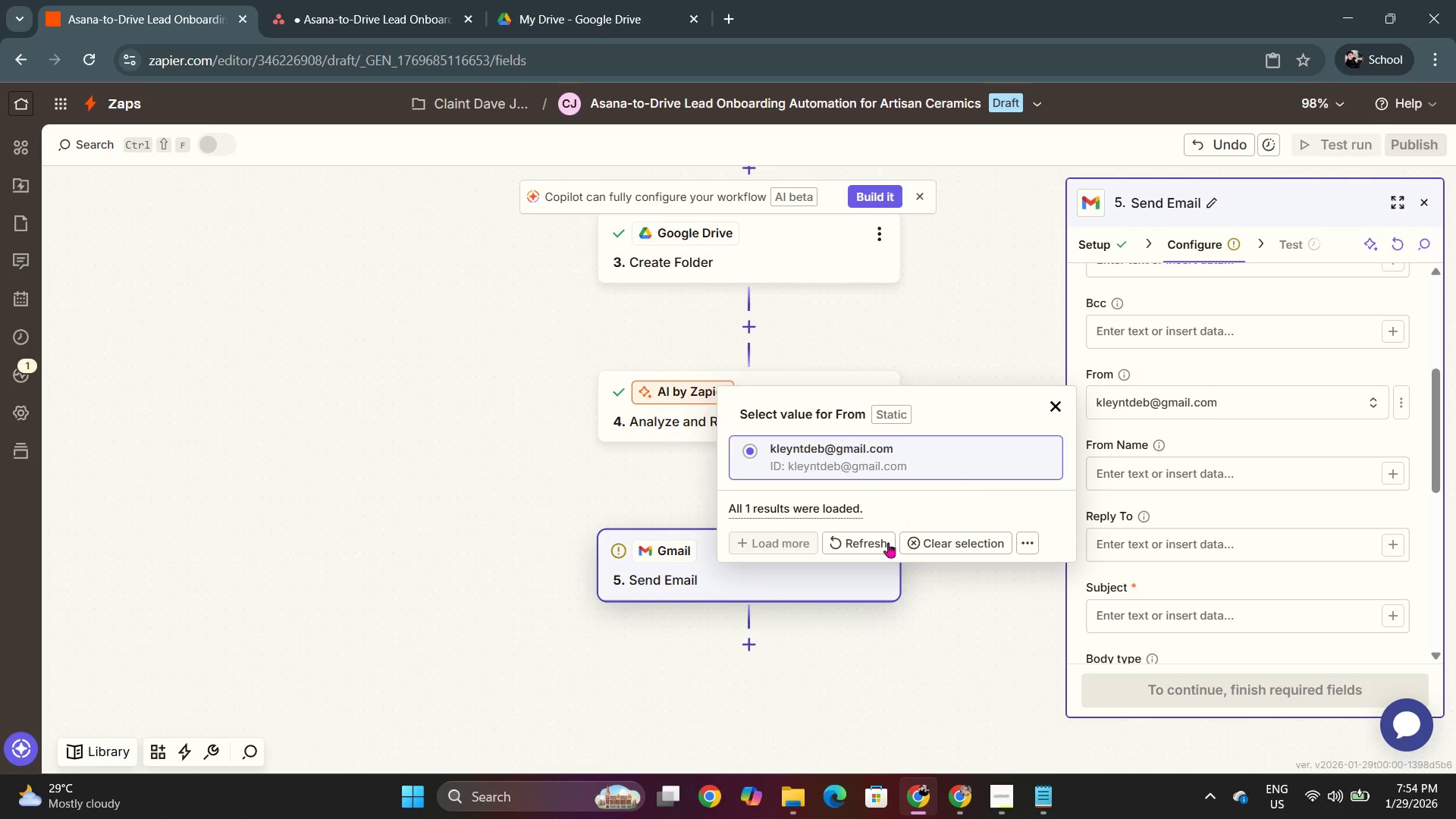 
left_click([865, 543])
 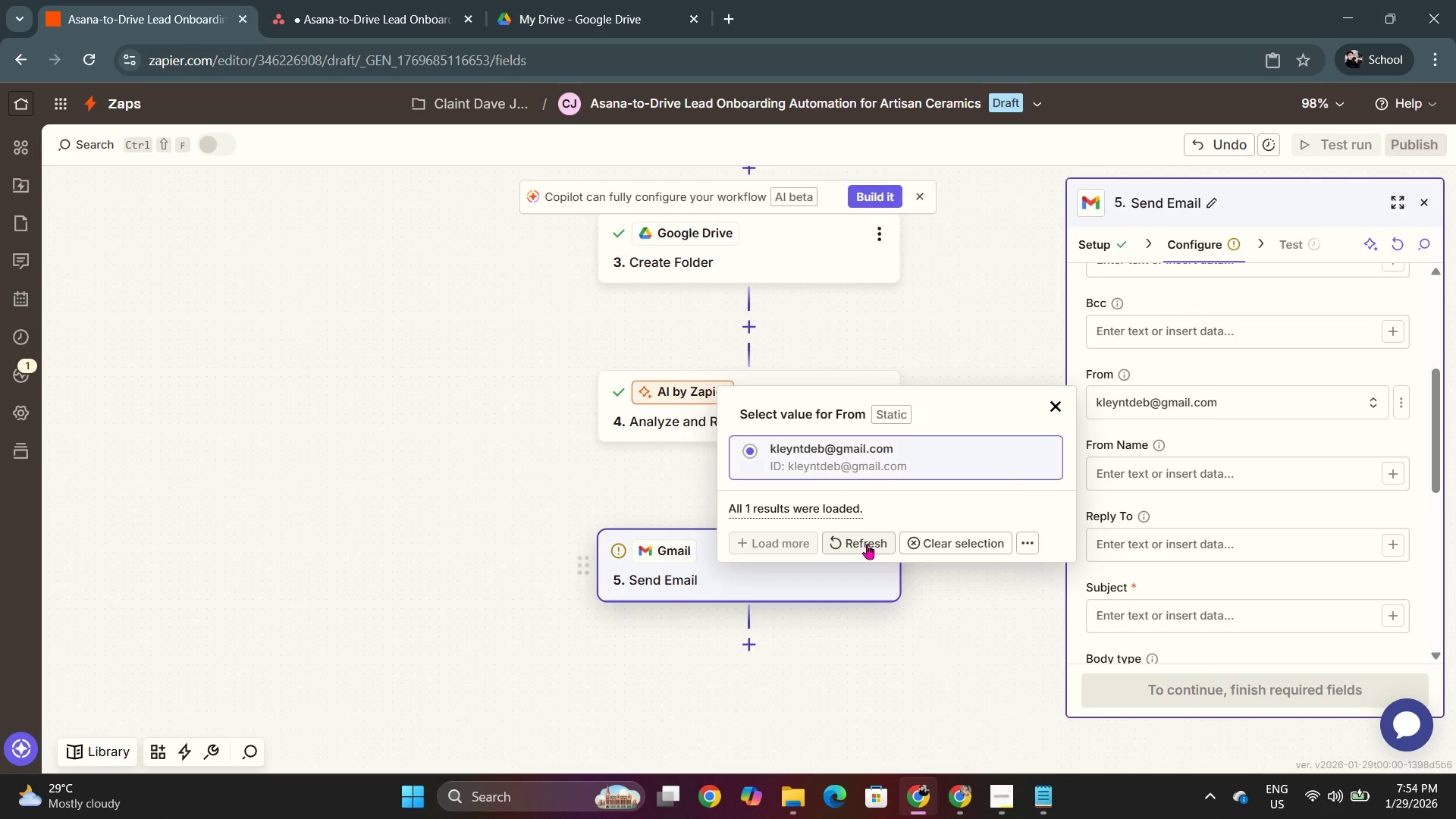 
left_click([930, 534])
 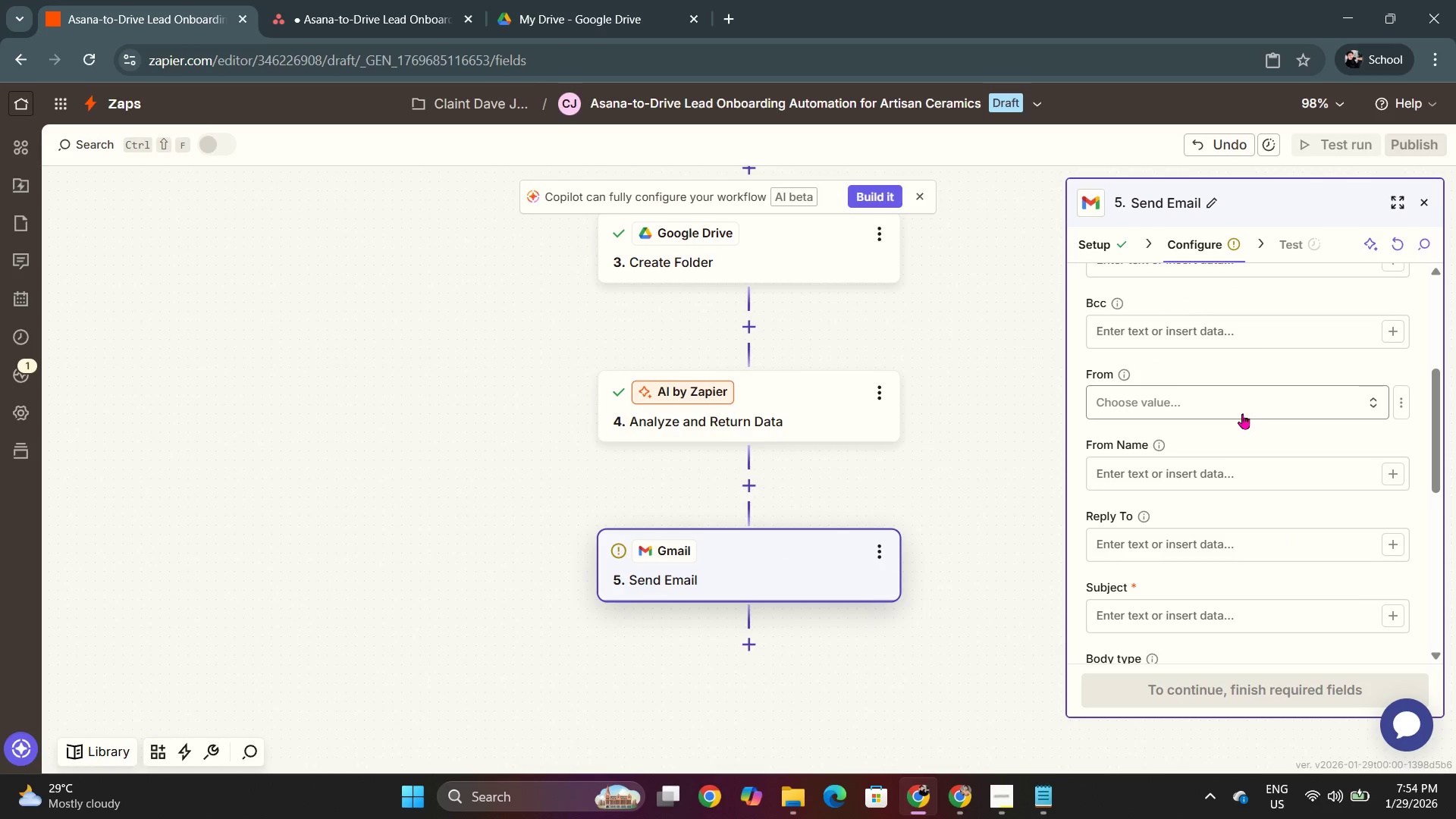 
left_click([1240, 408])
 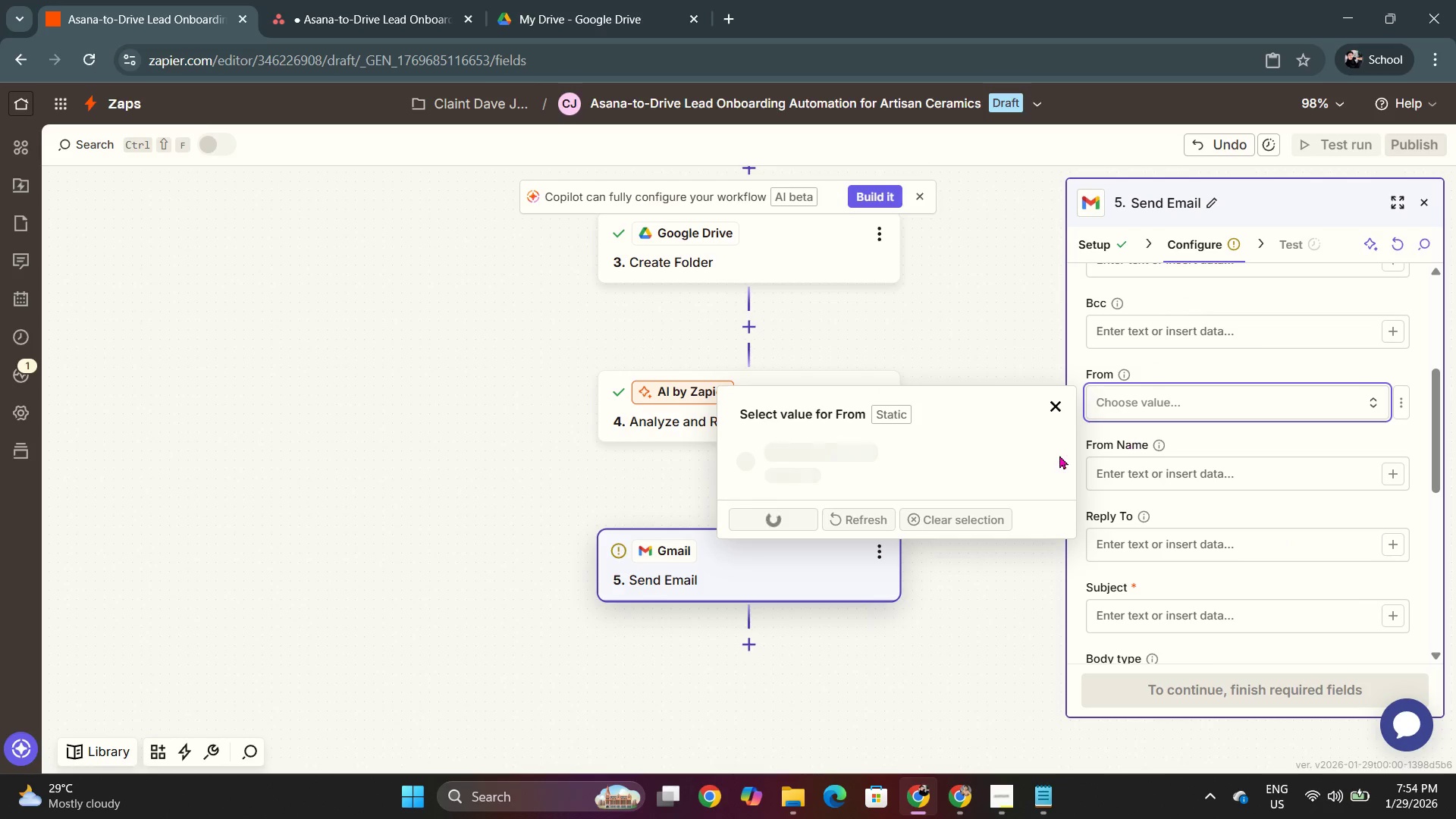 
mouse_move([1028, 460])
 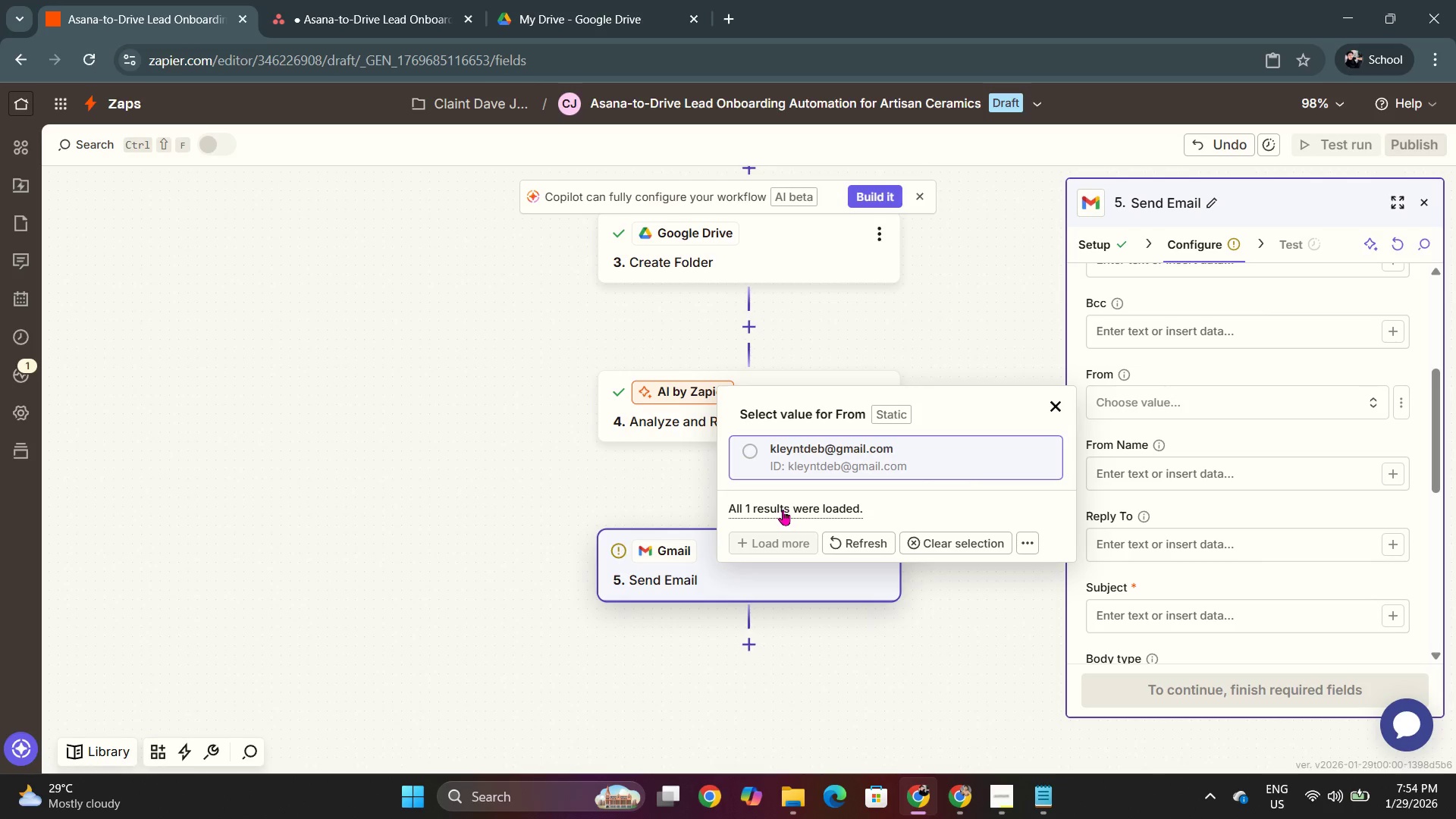 
left_click([783, 510])
 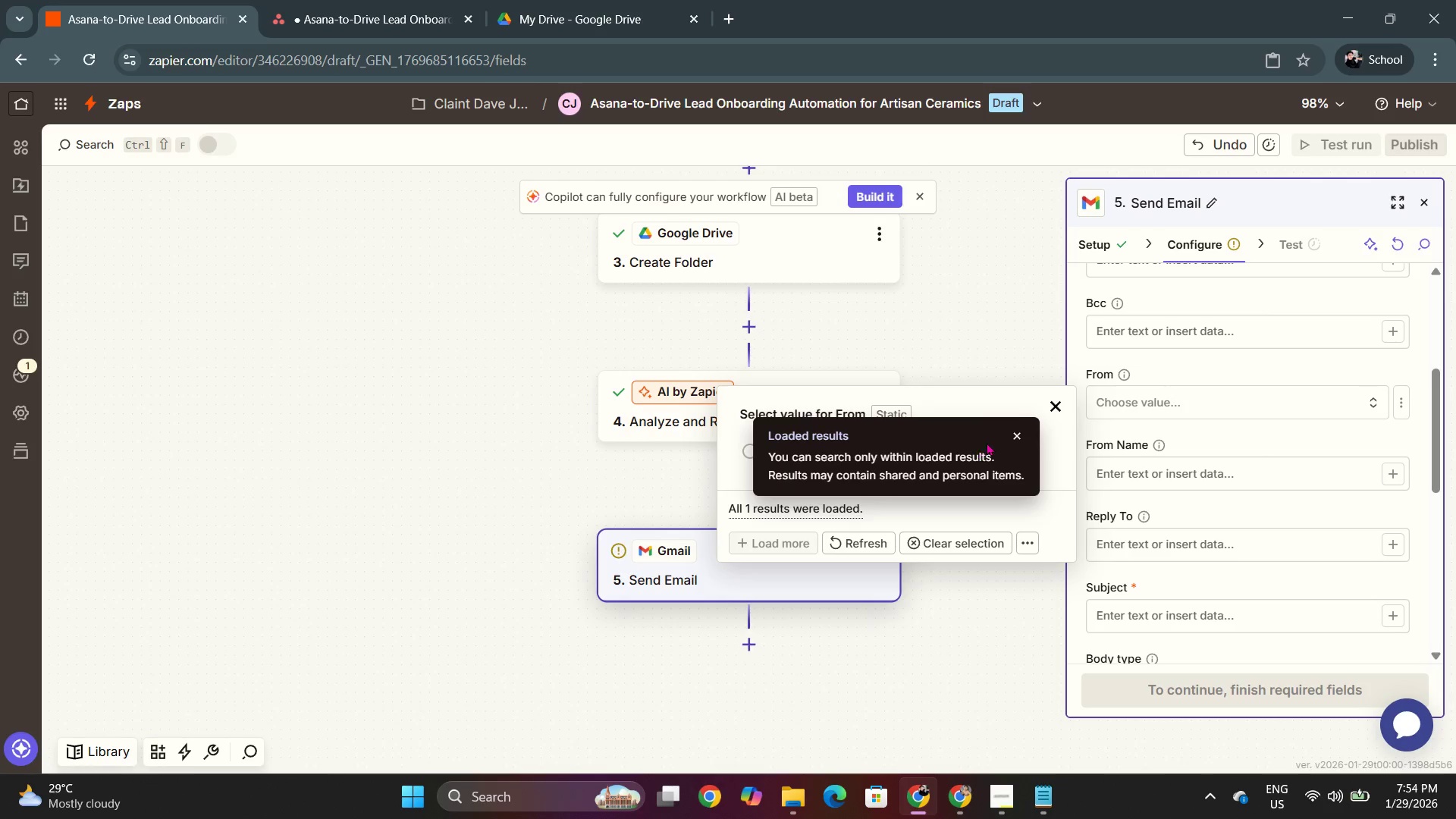 
left_click([1025, 428])
 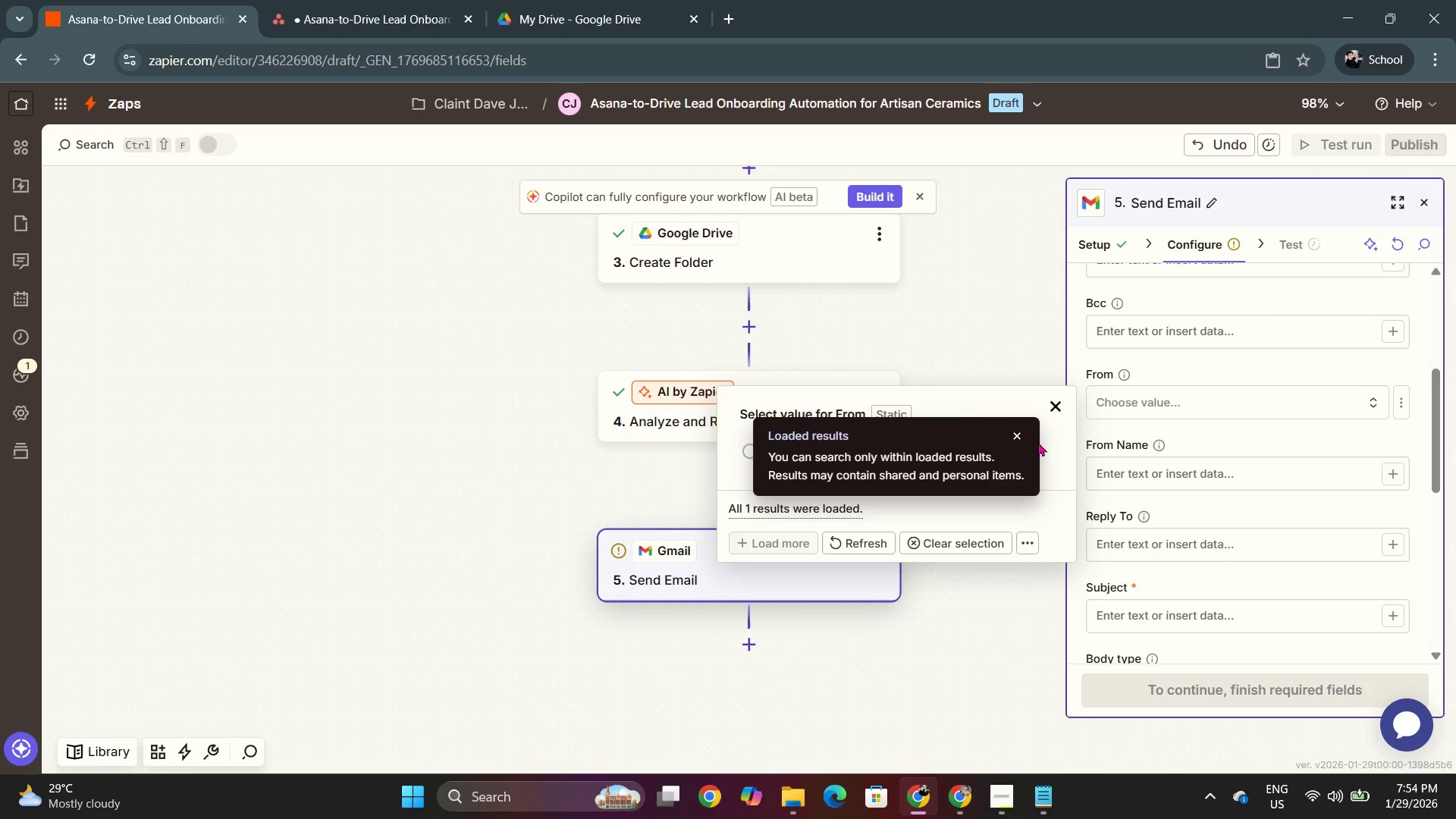 
left_click([1017, 435])
 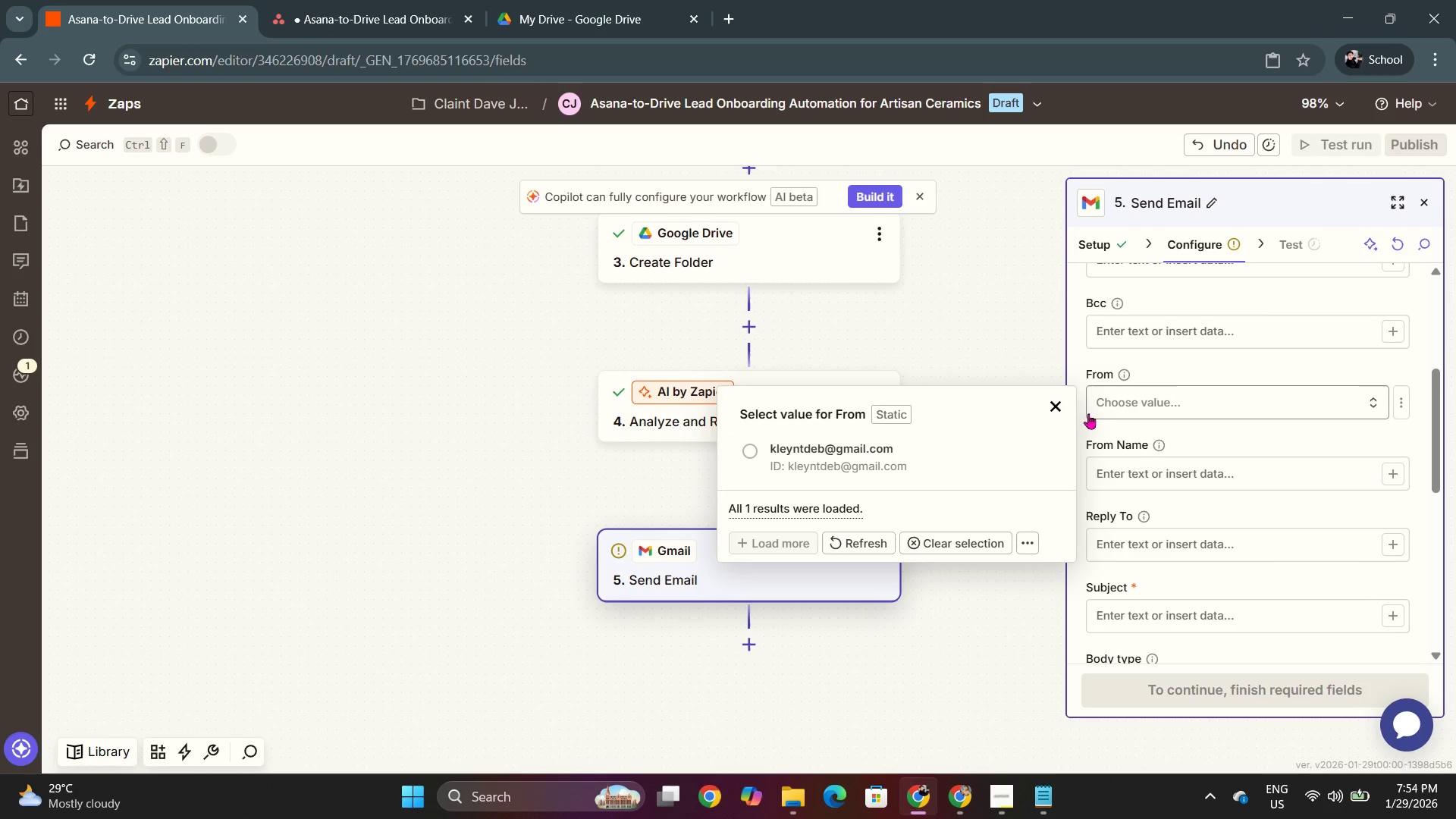 
left_click([1061, 409])
 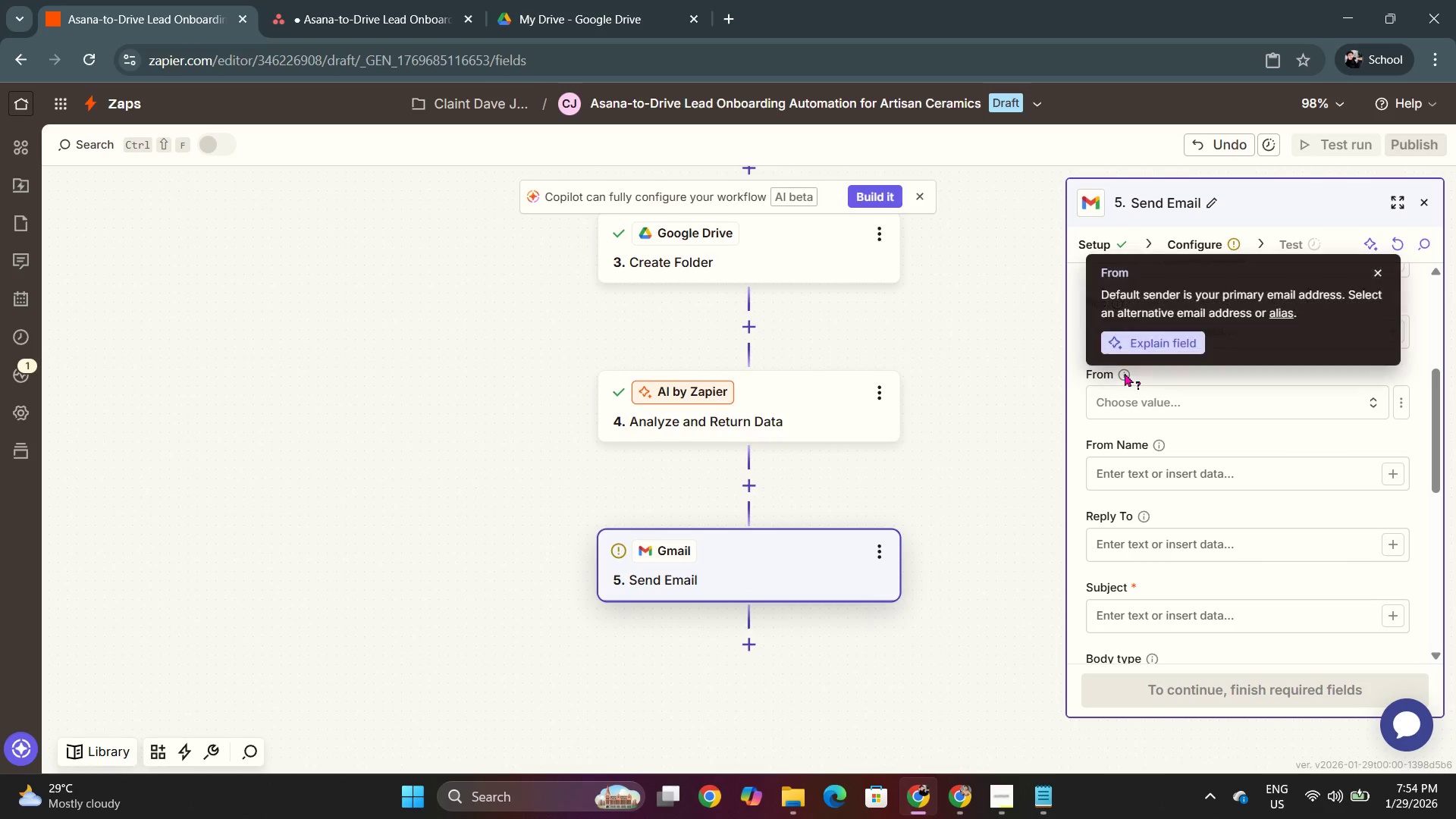 
left_click([1125, 373])
 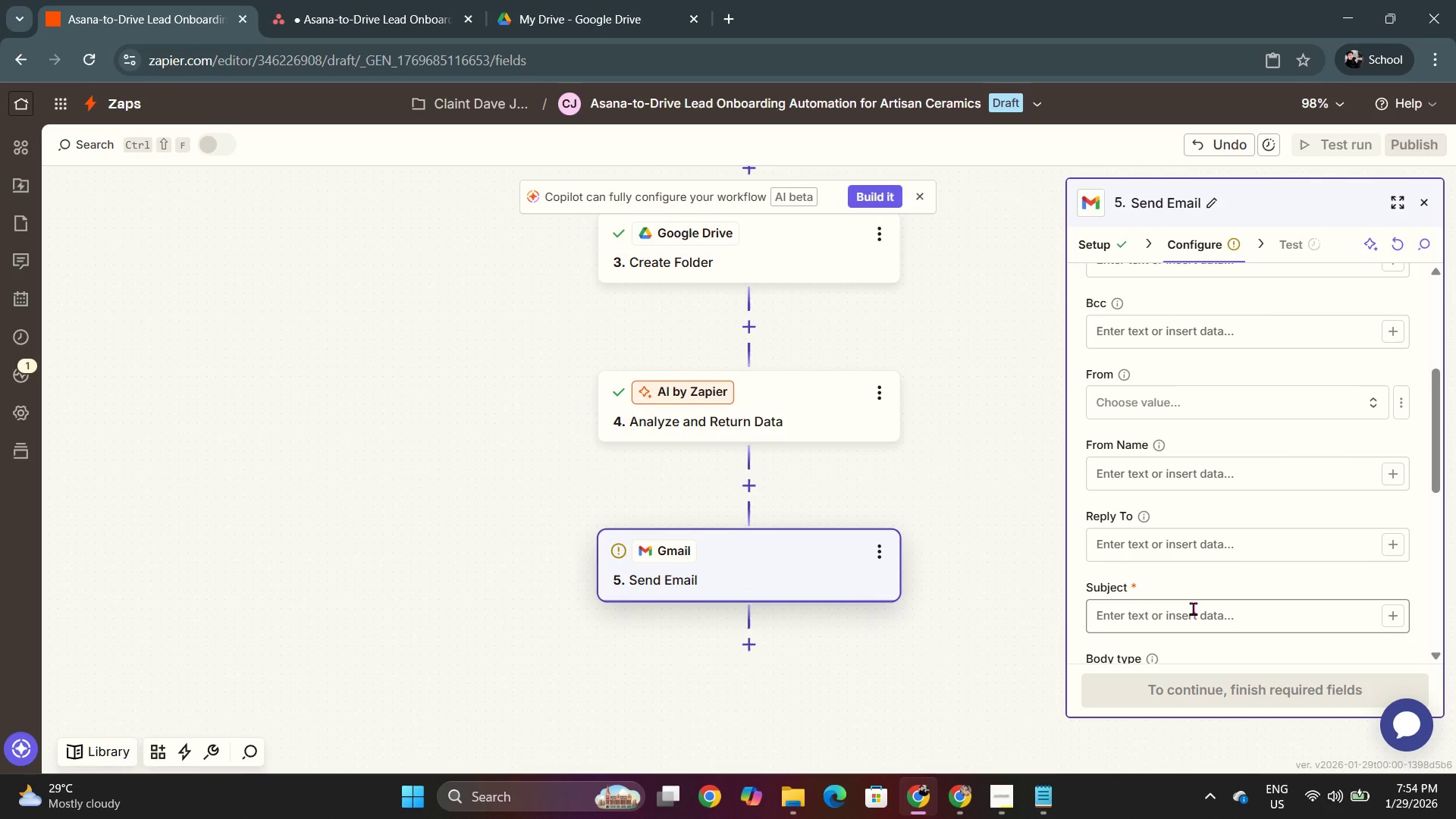 
left_click([1193, 608])
 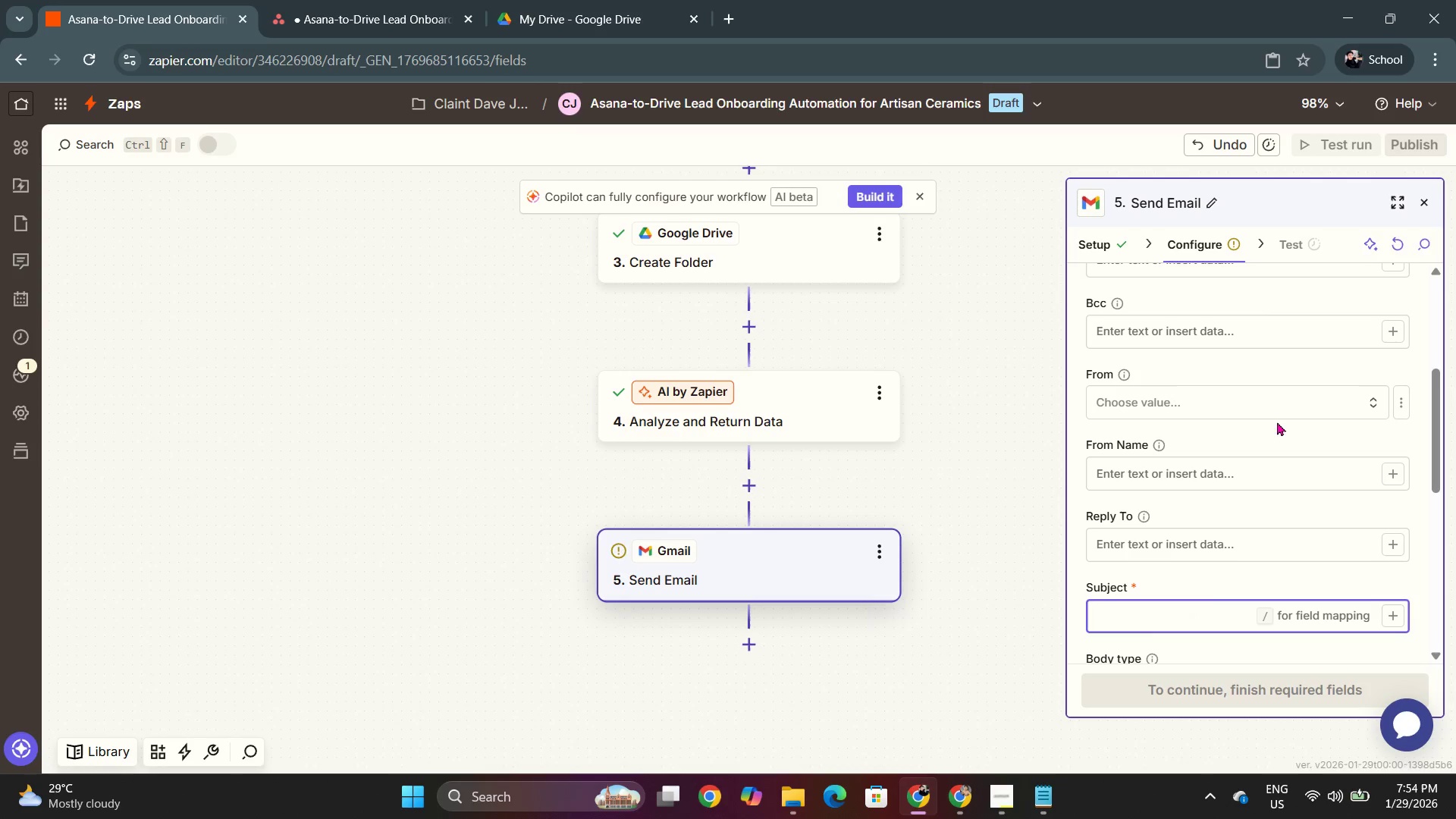 
left_click([1395, 395])
 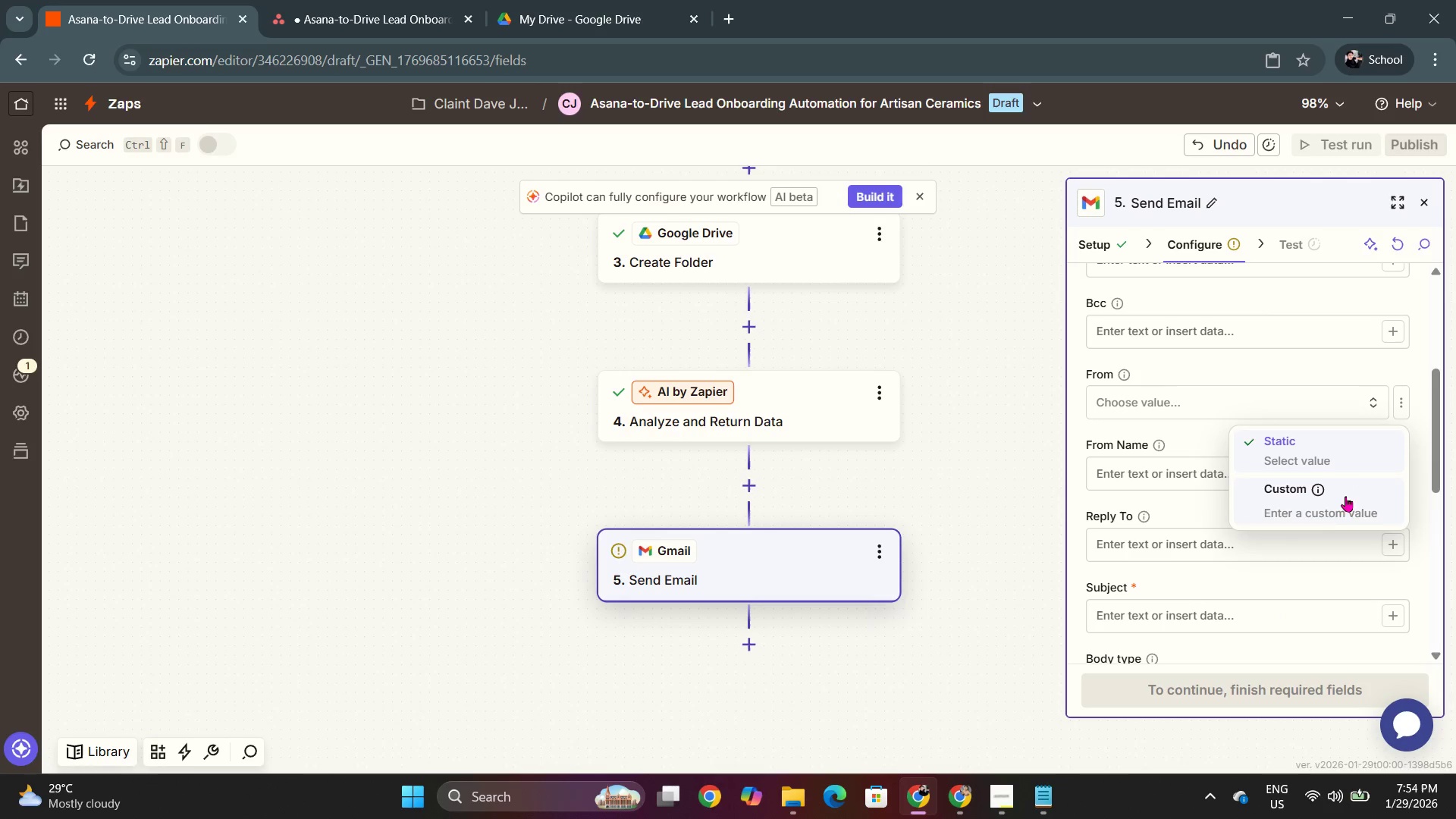 
left_click([1329, 501])
 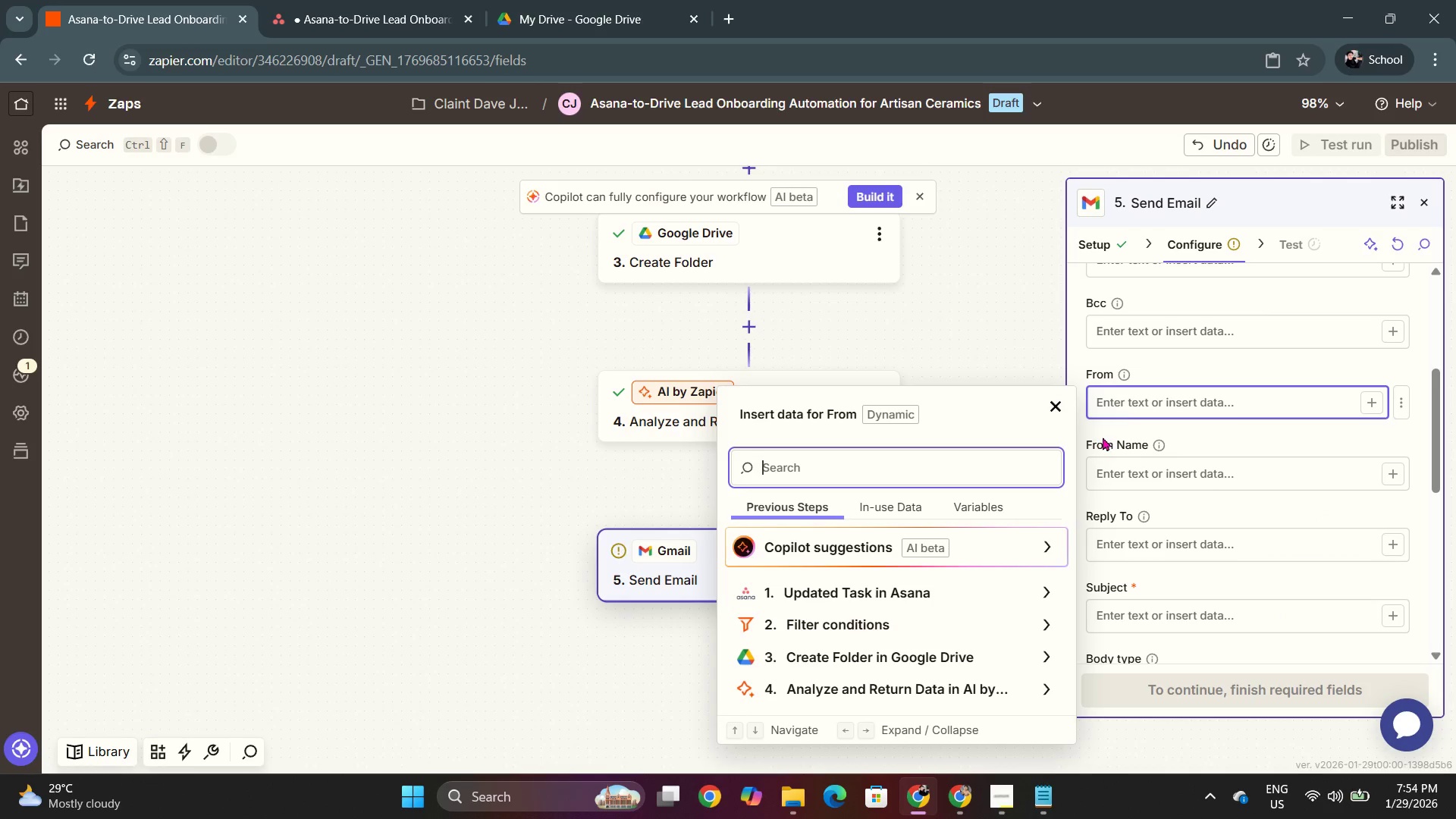 
left_click([1134, 403])
 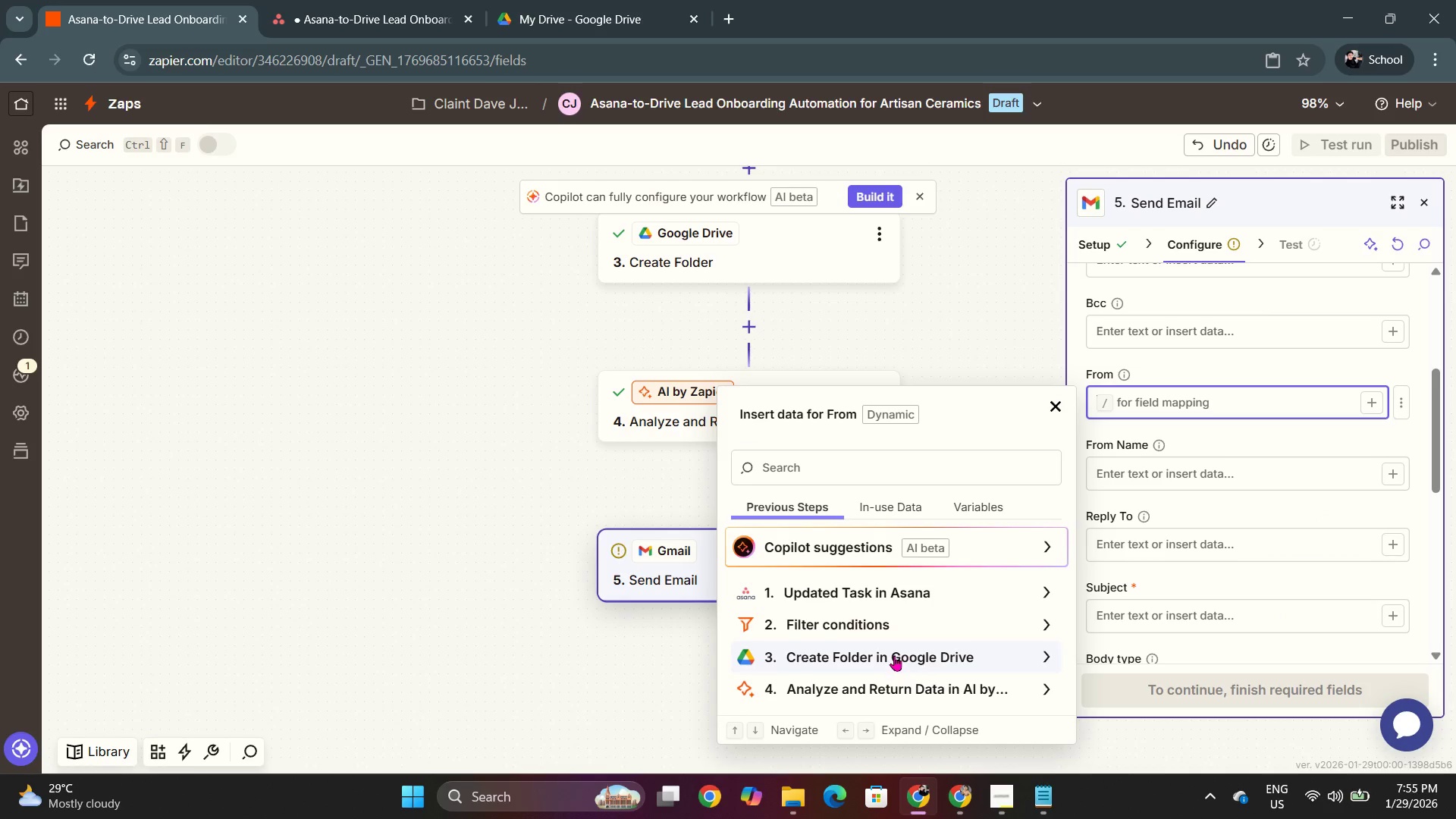 
scroll: coordinate [890, 665], scroll_direction: down, amount: 3.0
 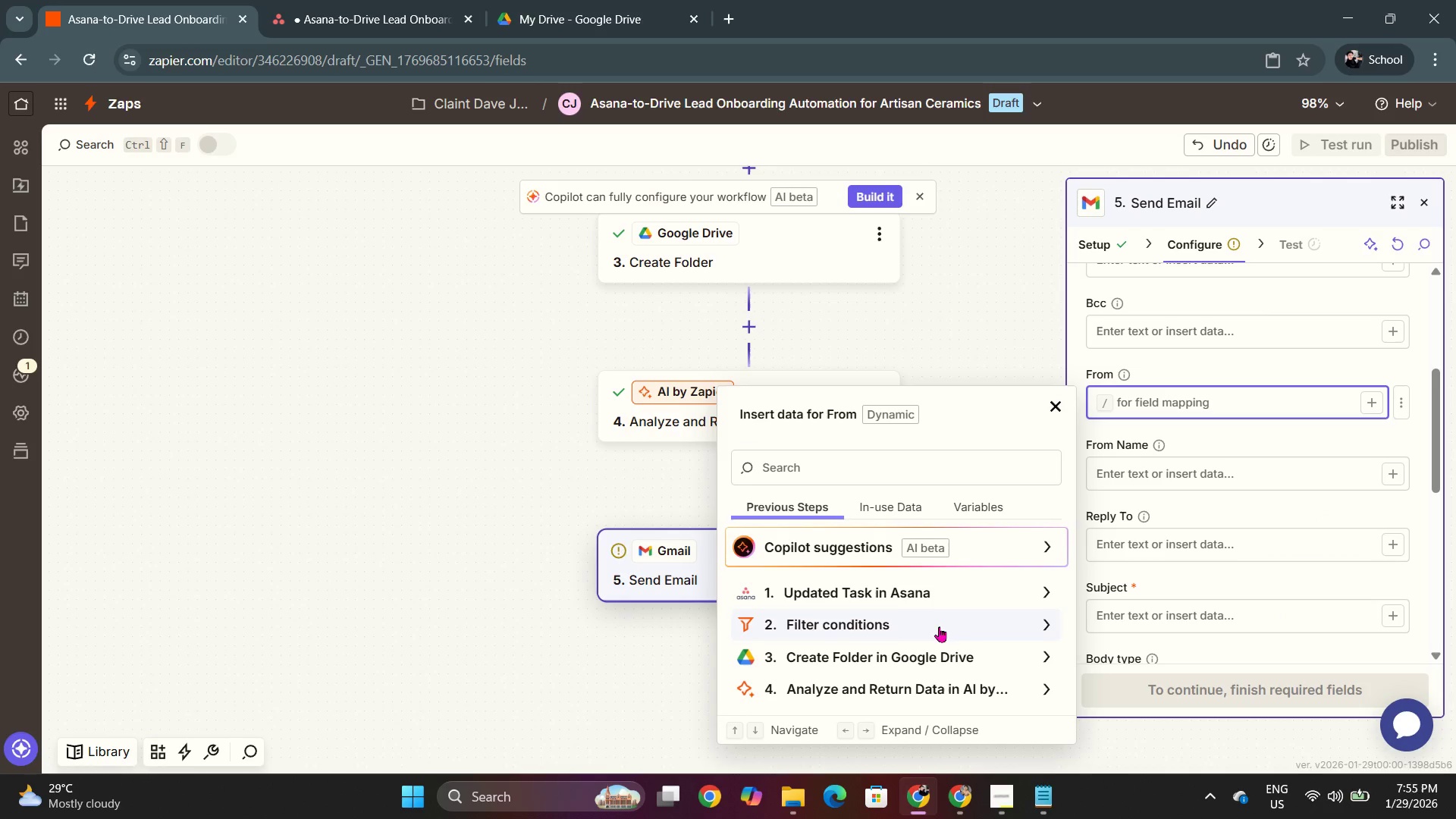 
scroll: coordinate [909, 614], scroll_direction: up, amount: 1.0
 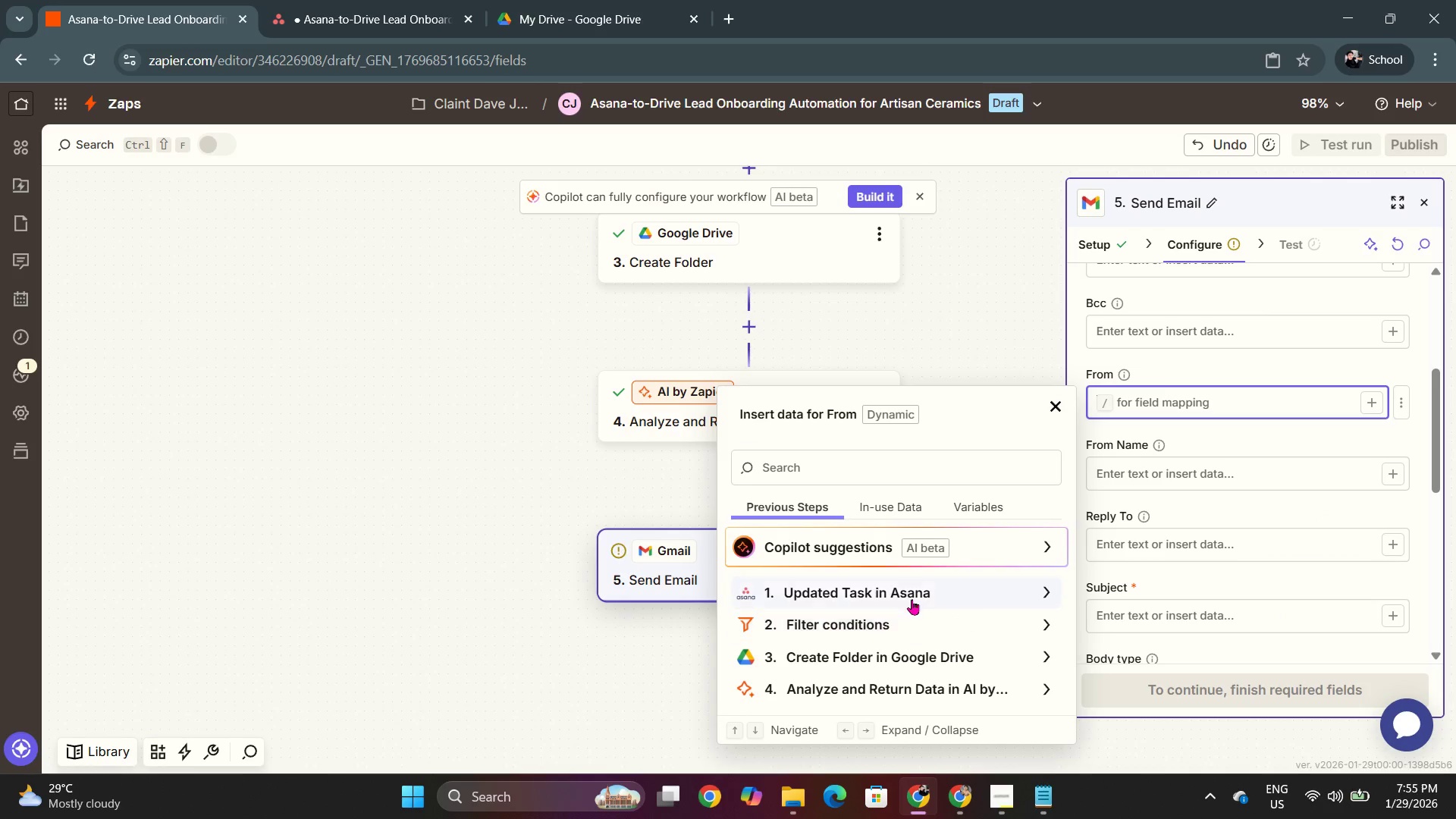 
left_click([912, 593])
 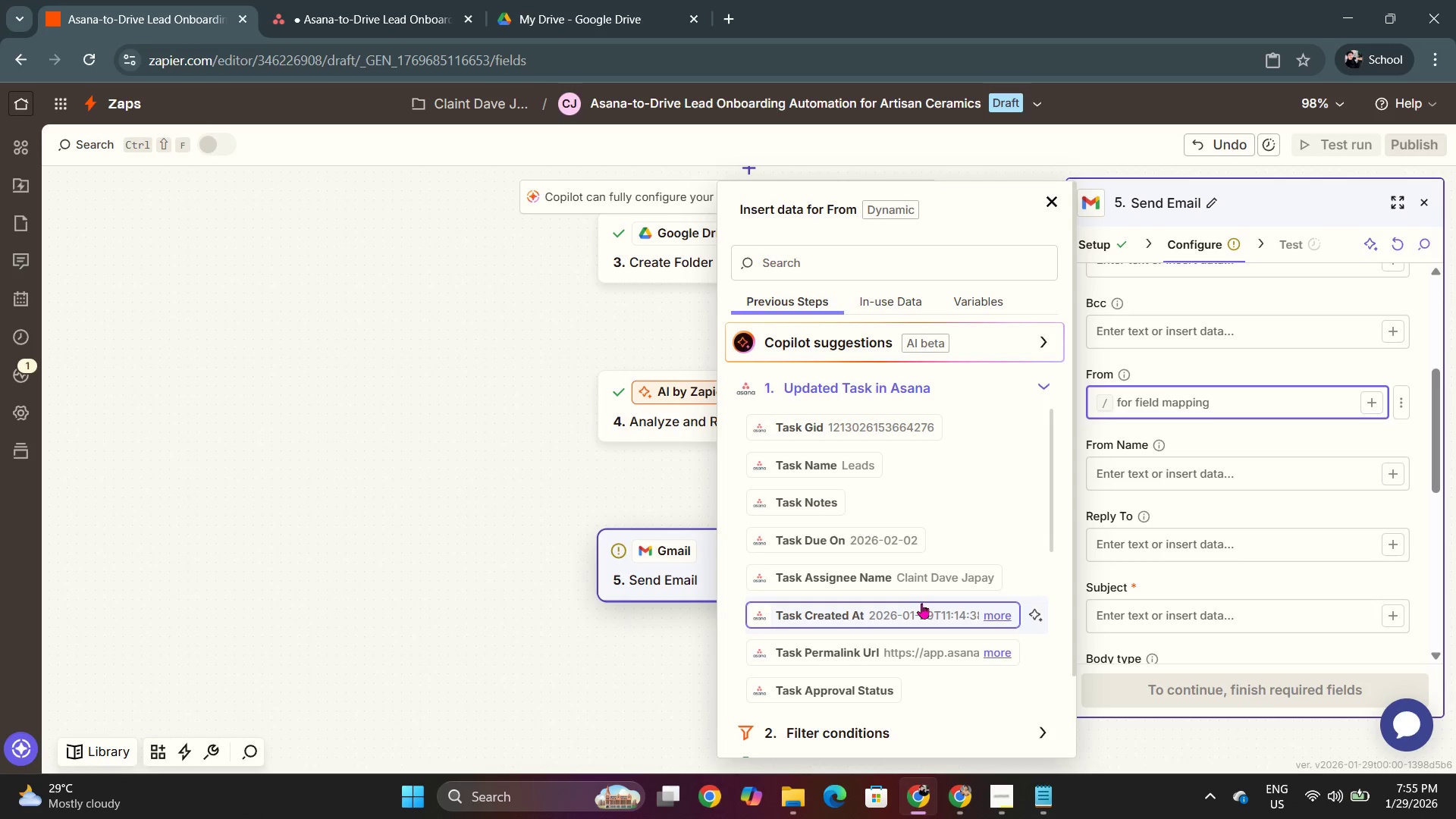 
scroll: coordinate [926, 592], scroll_direction: down, amount: 2.0
 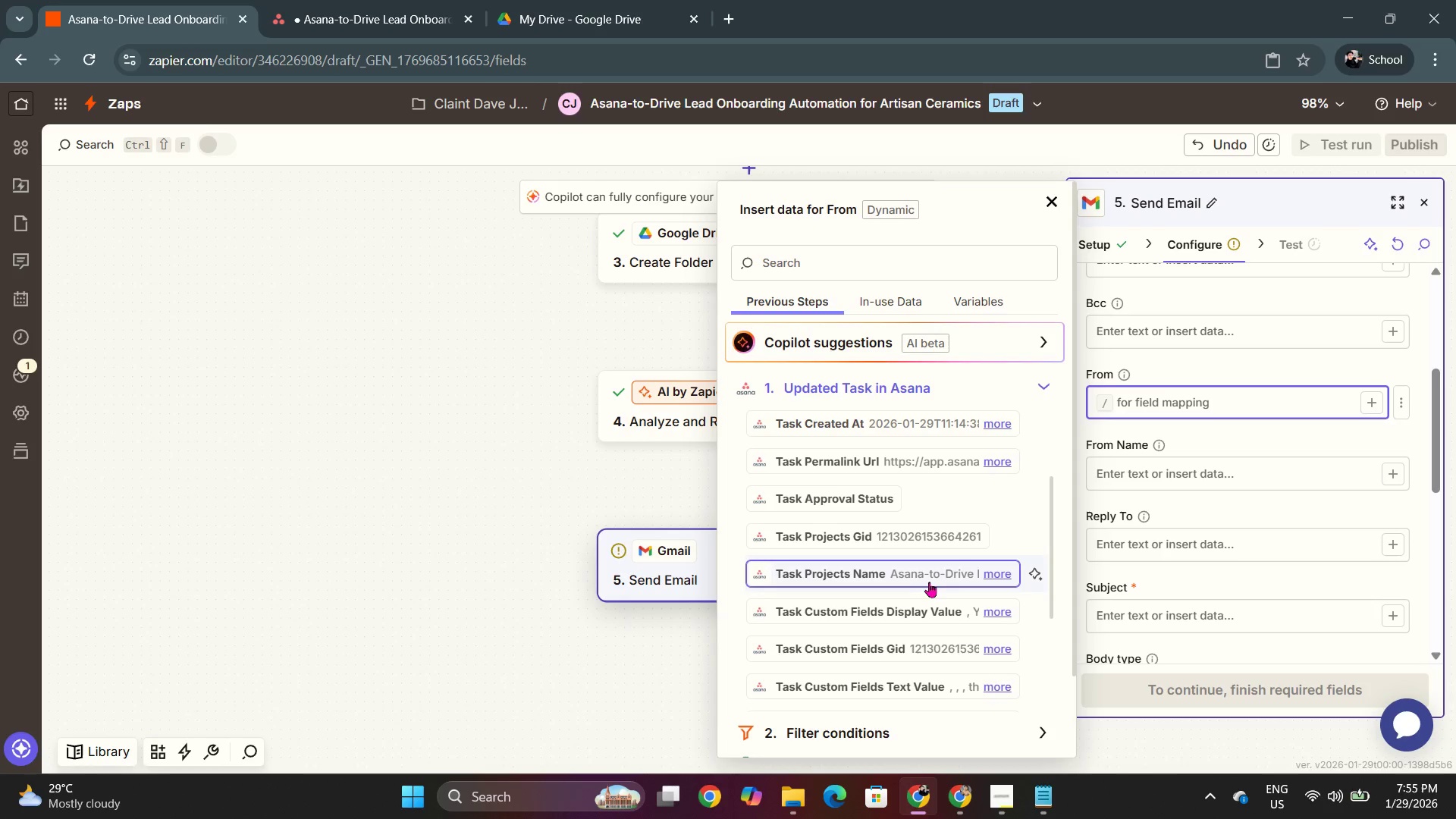 
scroll: coordinate [946, 541], scroll_direction: up, amount: 2.0
 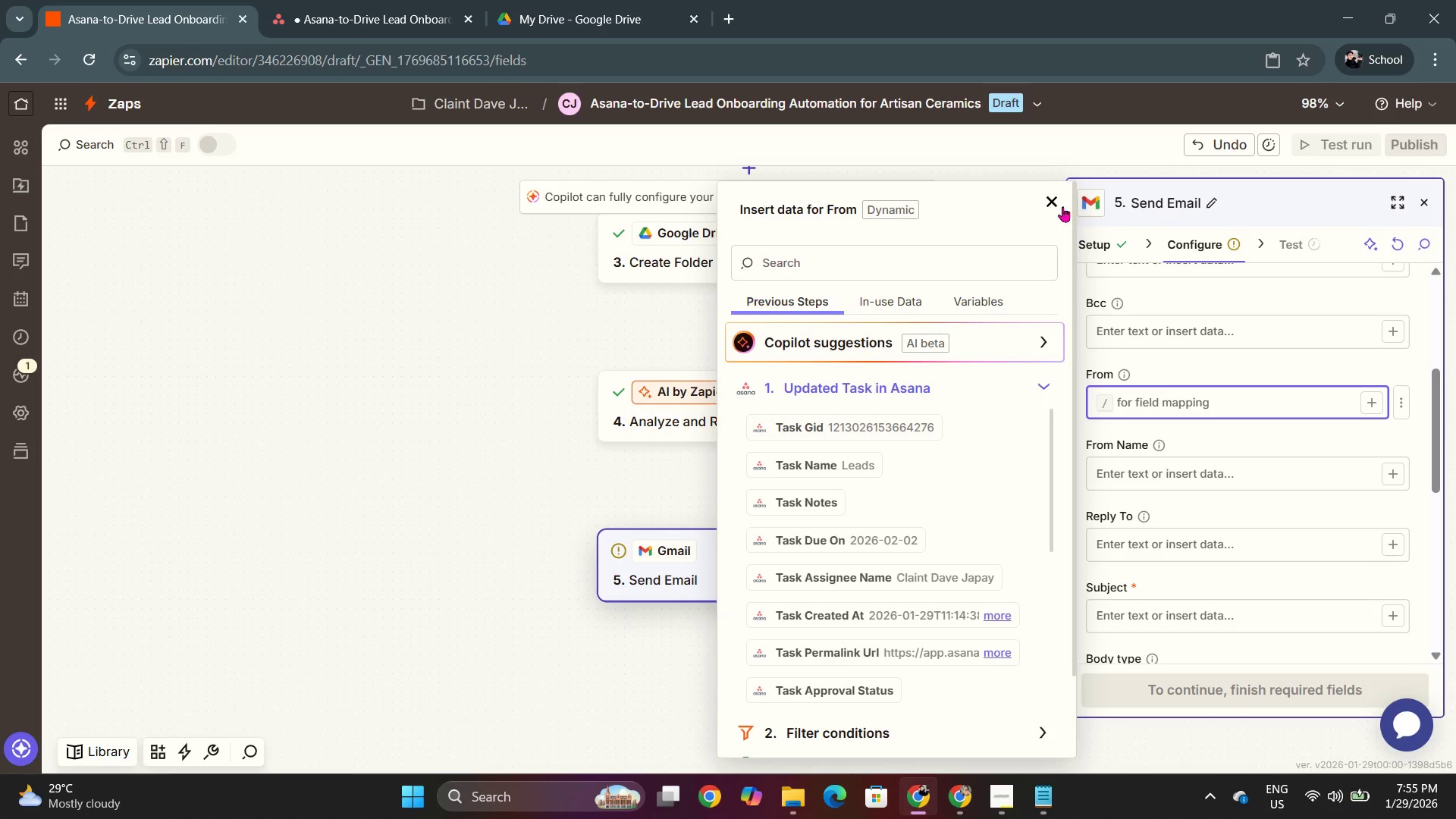 
left_click([1058, 195])
 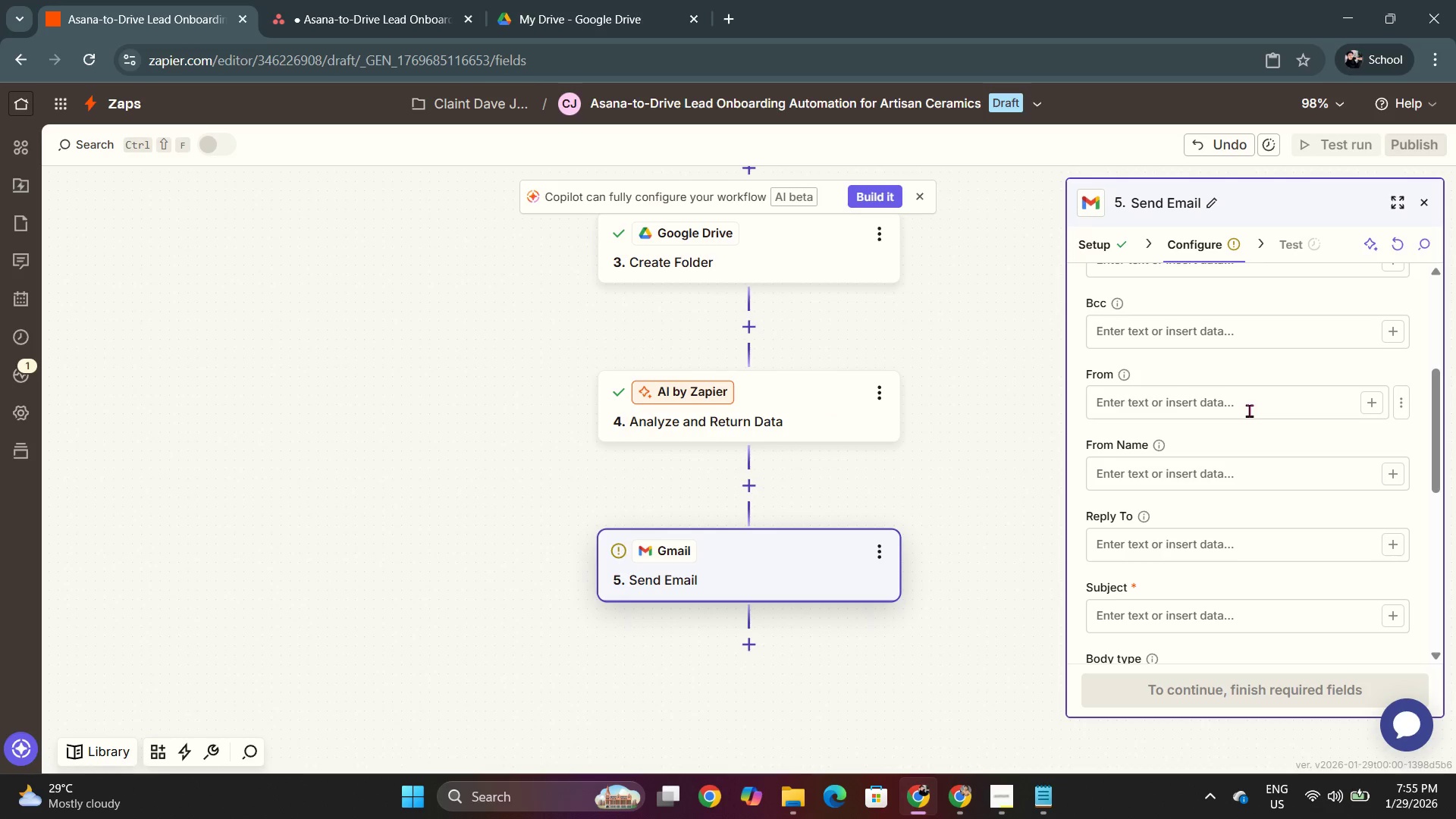 
left_click([1247, 410])
 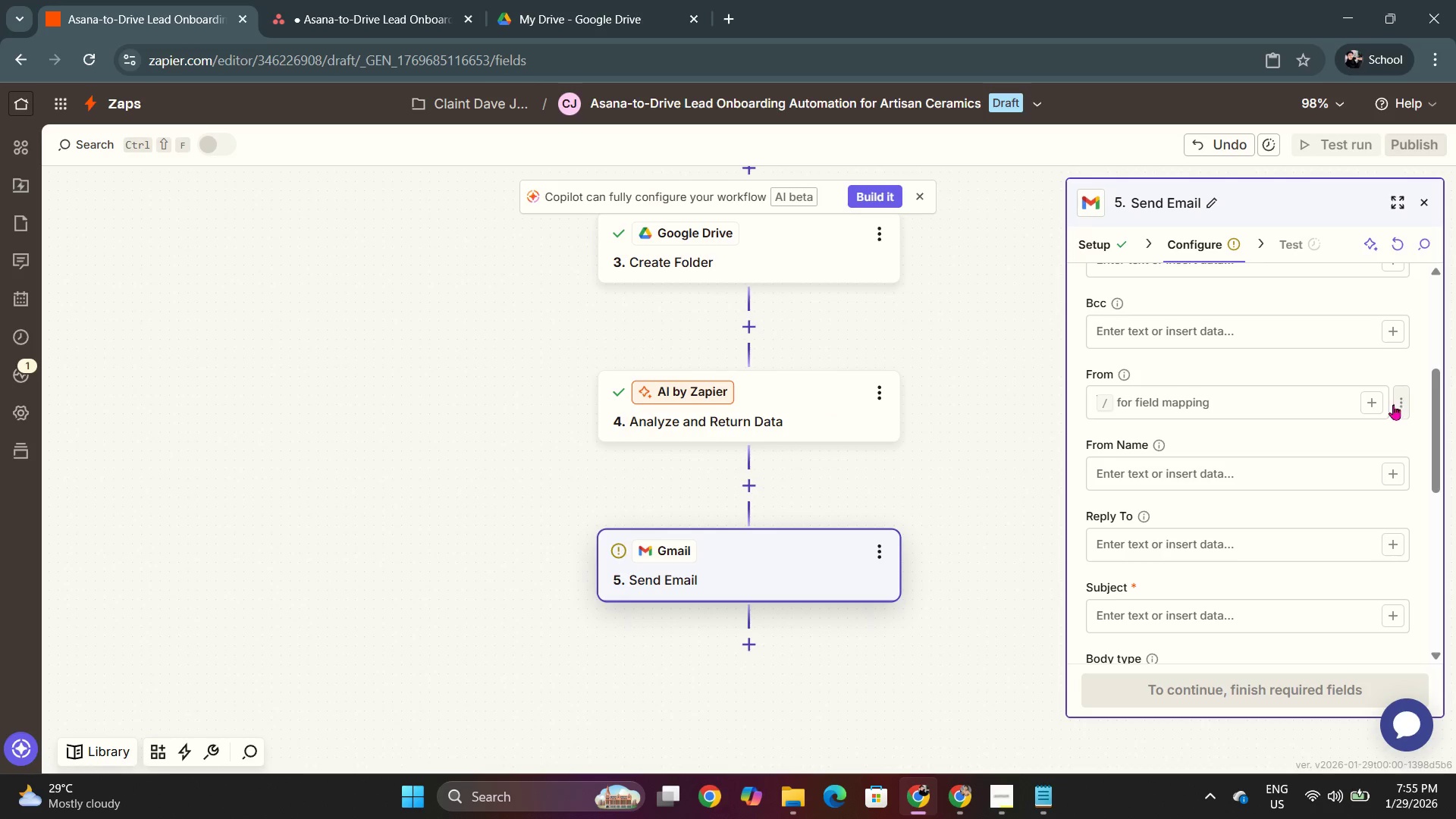 
left_click([1248, 413])
 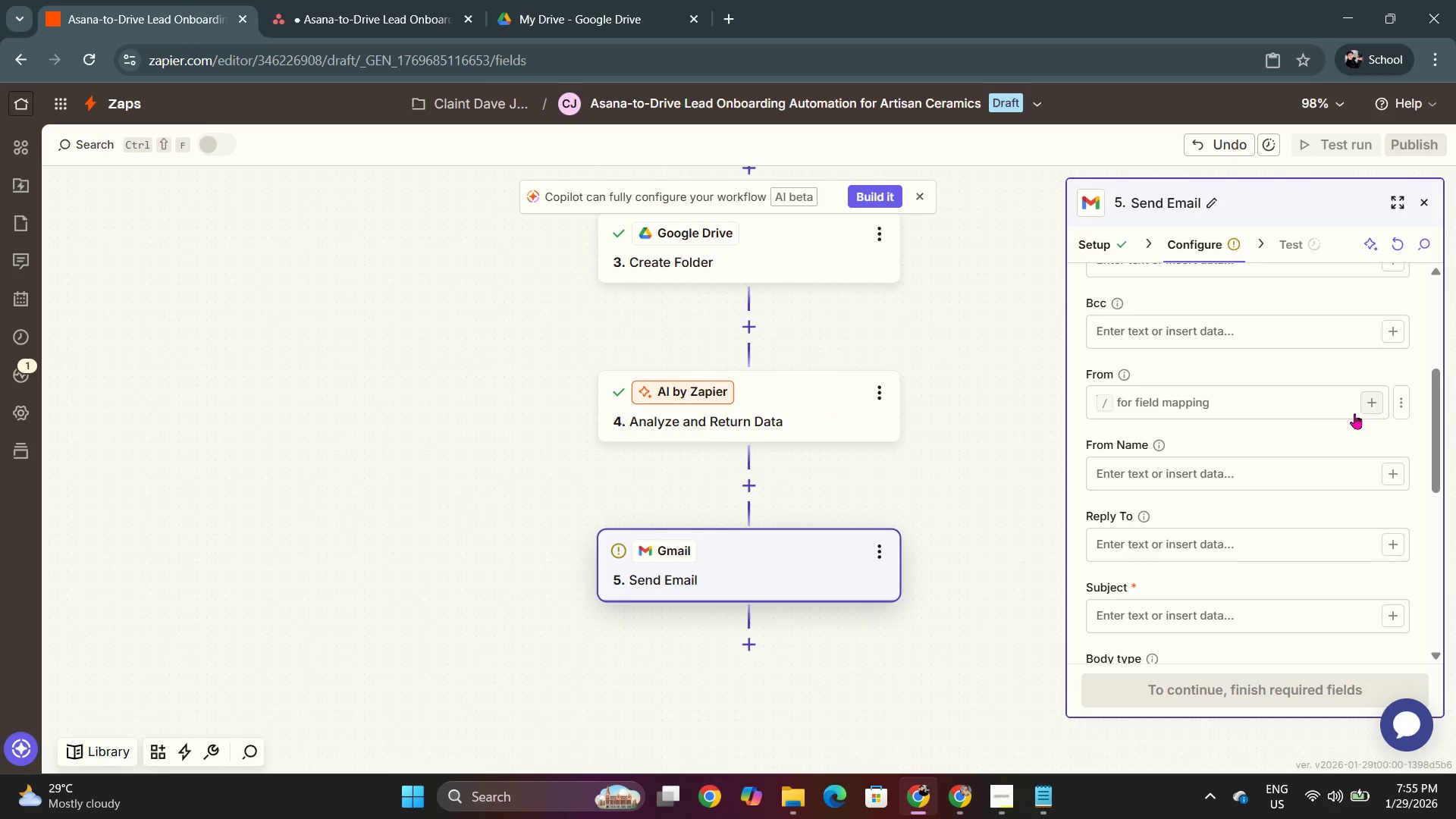 
left_click_drag(start_coordinate=[1288, 410], to_coordinate=[1283, 409])
 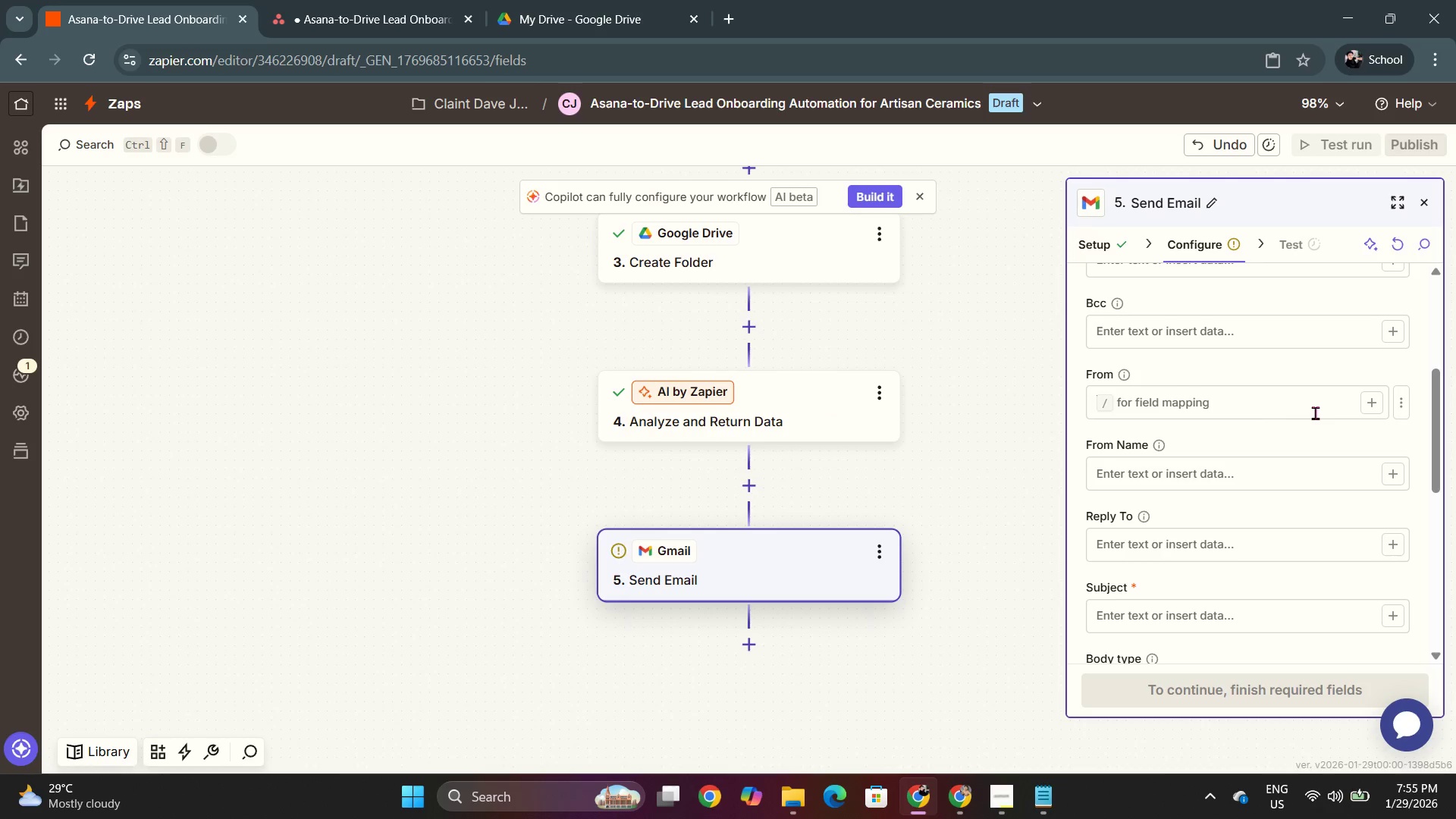 
left_click([1253, 413])
 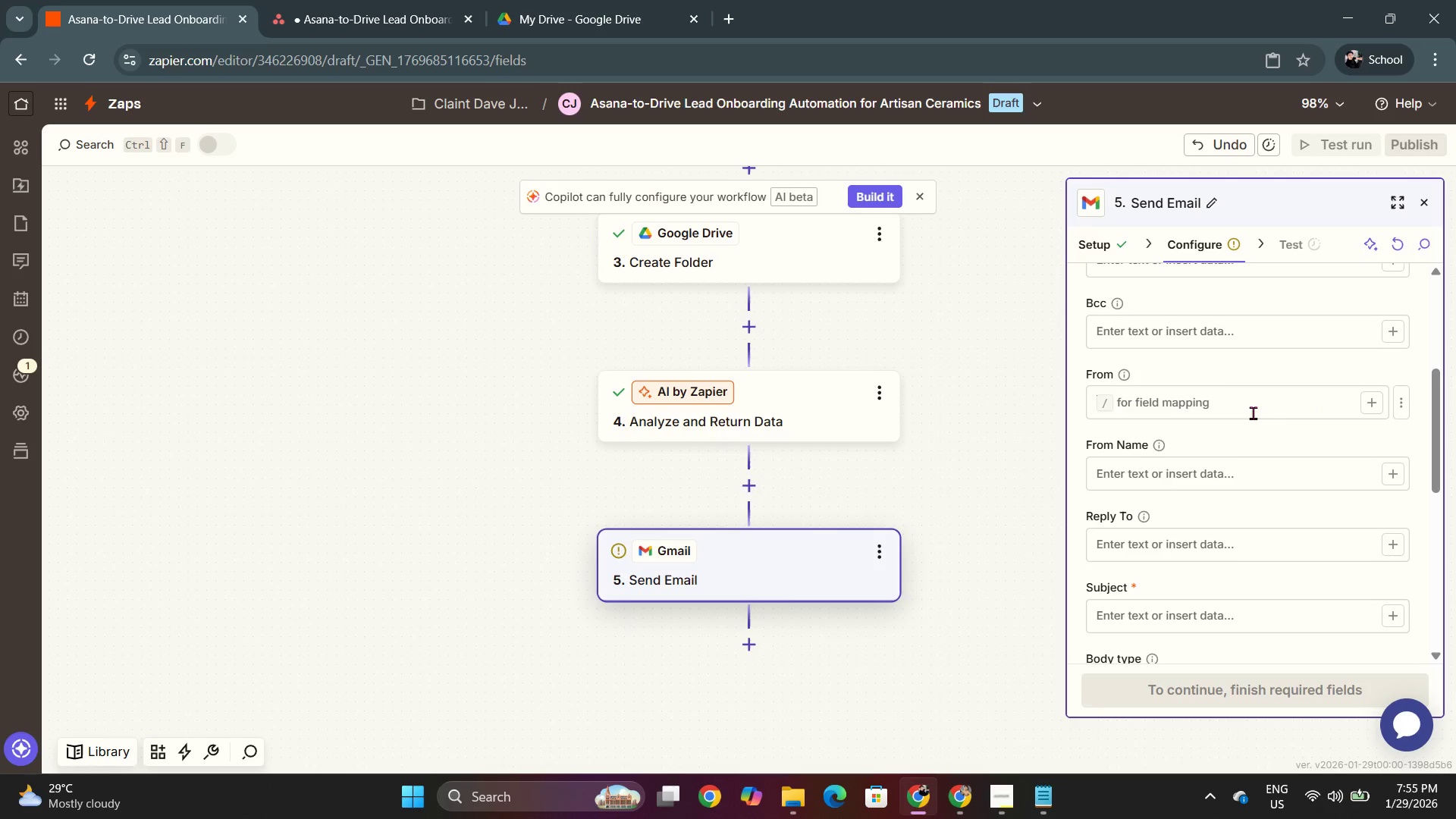 
type(/)
key(Backspace)
type(clantdav)
key(Backspace)
key(Backspace)
key(Backspace)
key(Backspace)
key(Backspace)
key(Backspace)
key(Backspace)
key(Backspace)
type(claintav)
key(Backspace)
key(Backspace)
type(dave.japay@hcdc.edu.ph)
 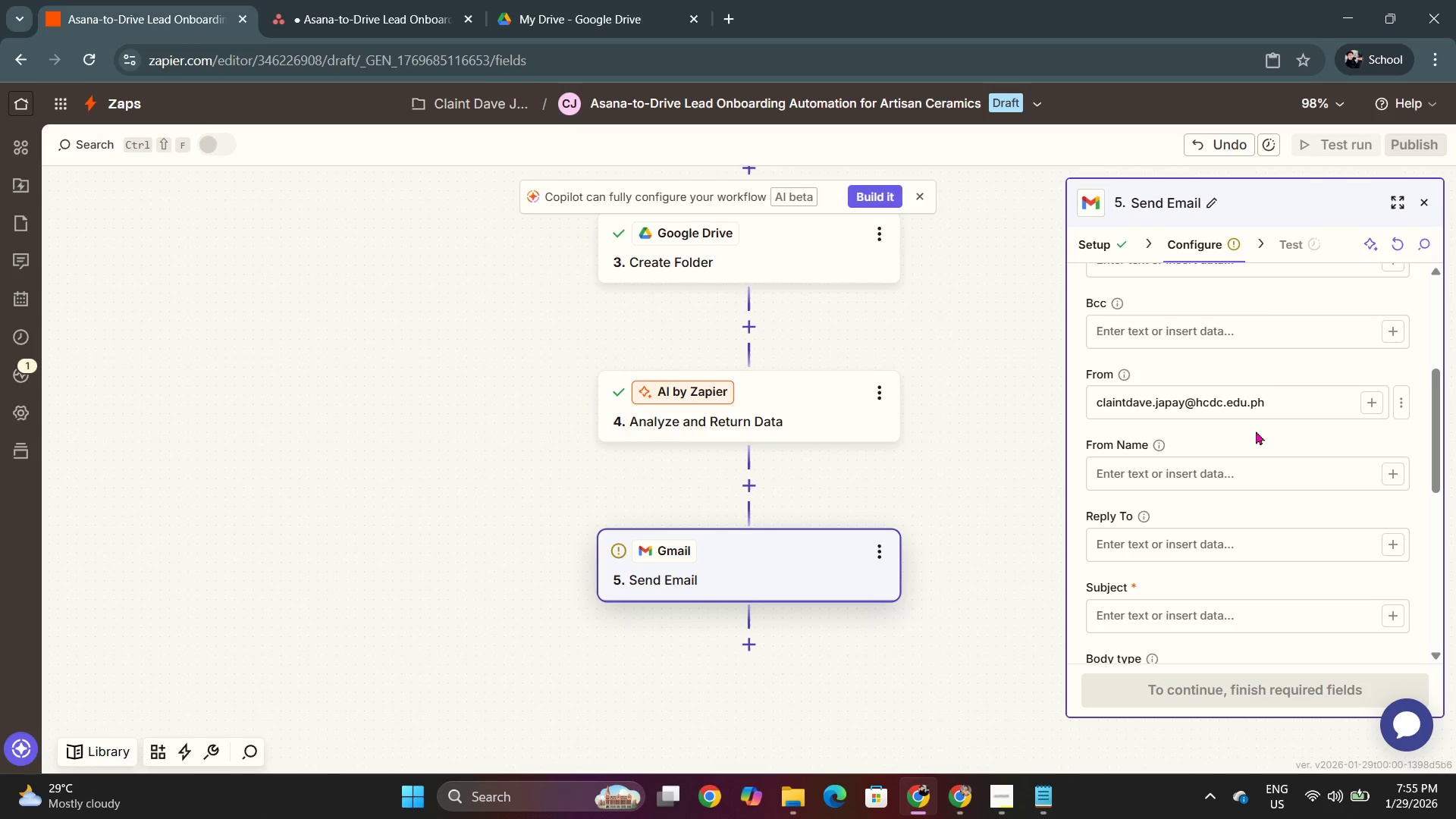 
left_click([1261, 439])
 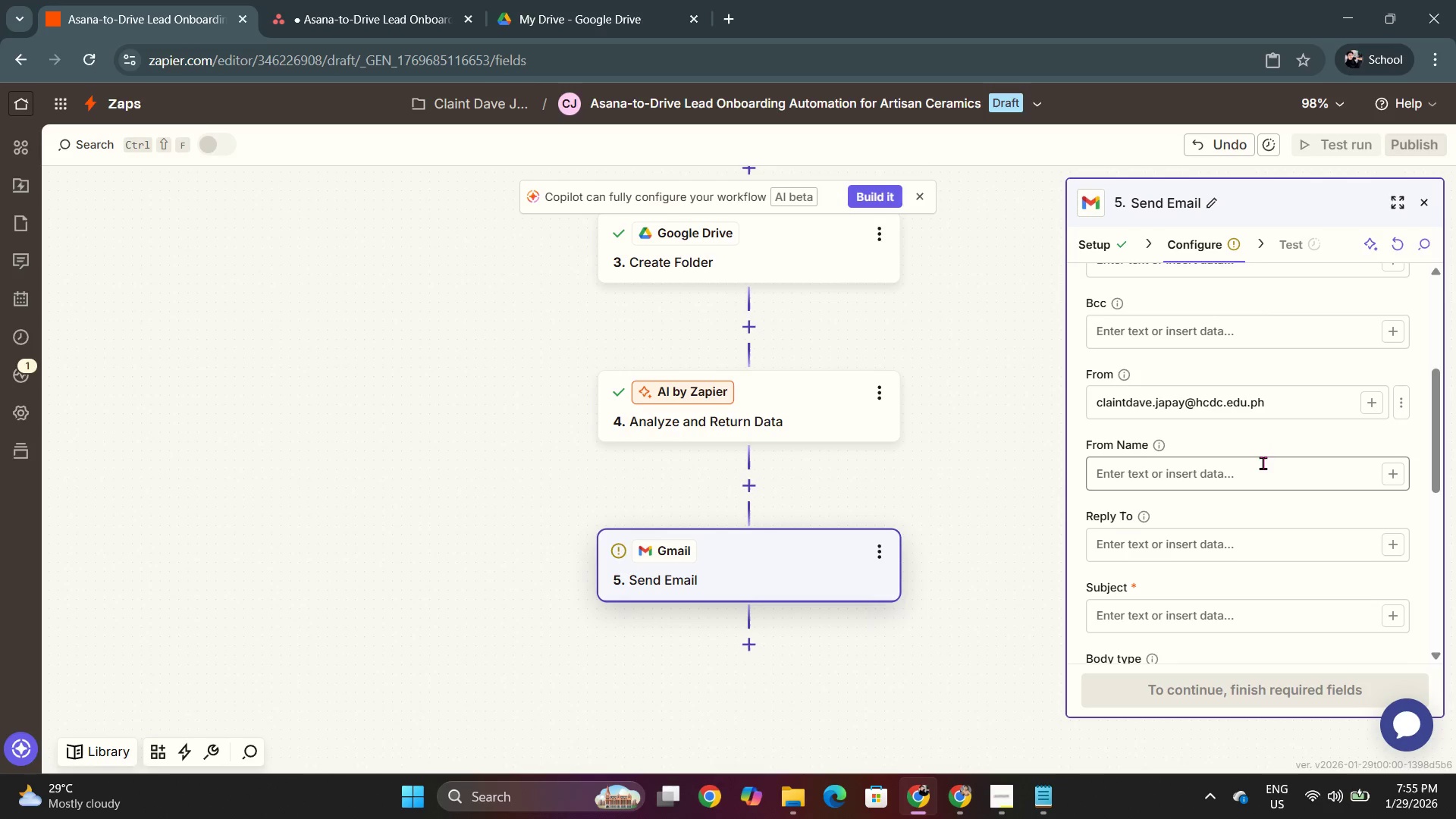 
scroll: coordinate [1262, 466], scroll_direction: down, amount: 1.0
 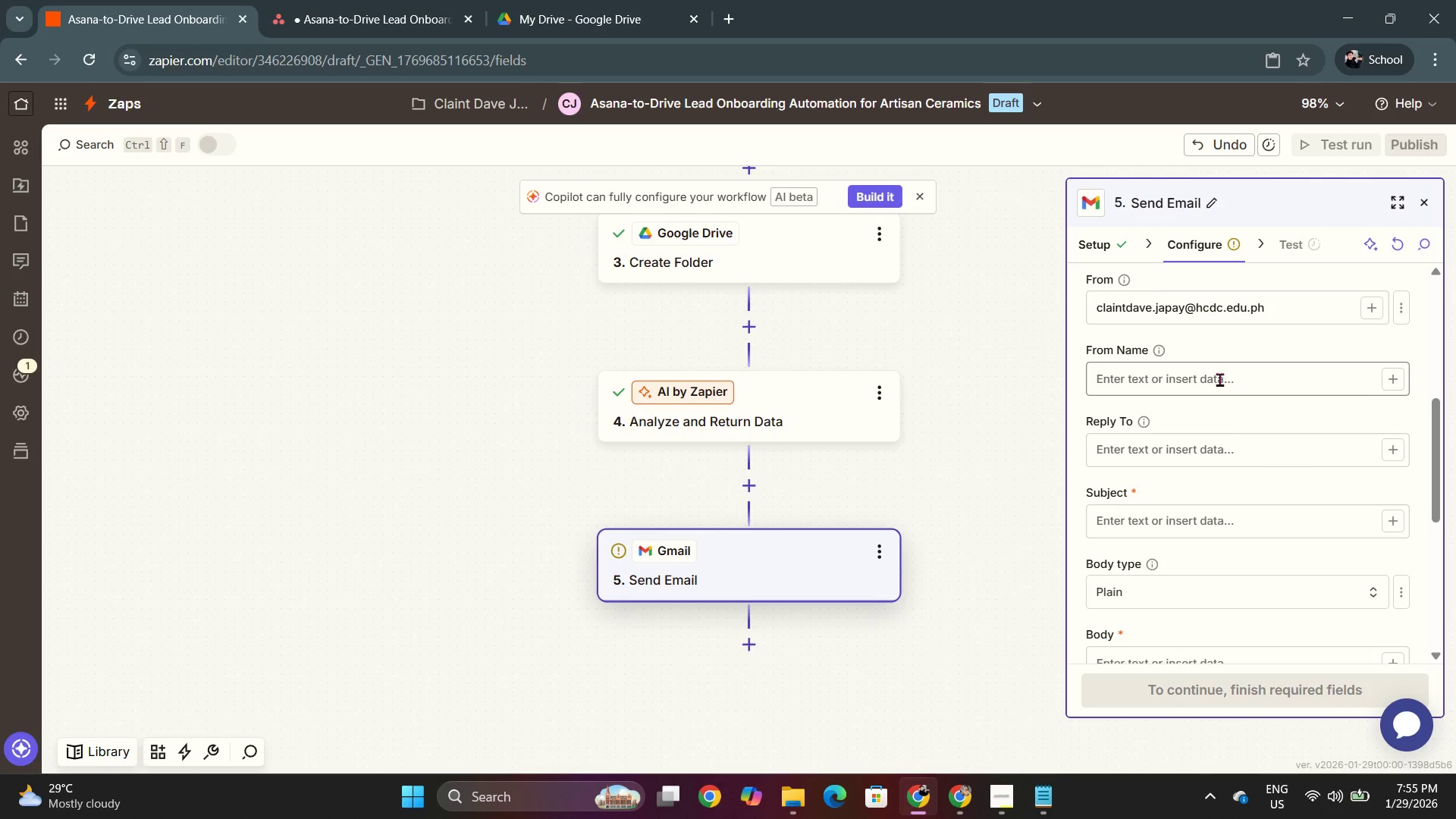 
left_click([1216, 375])
 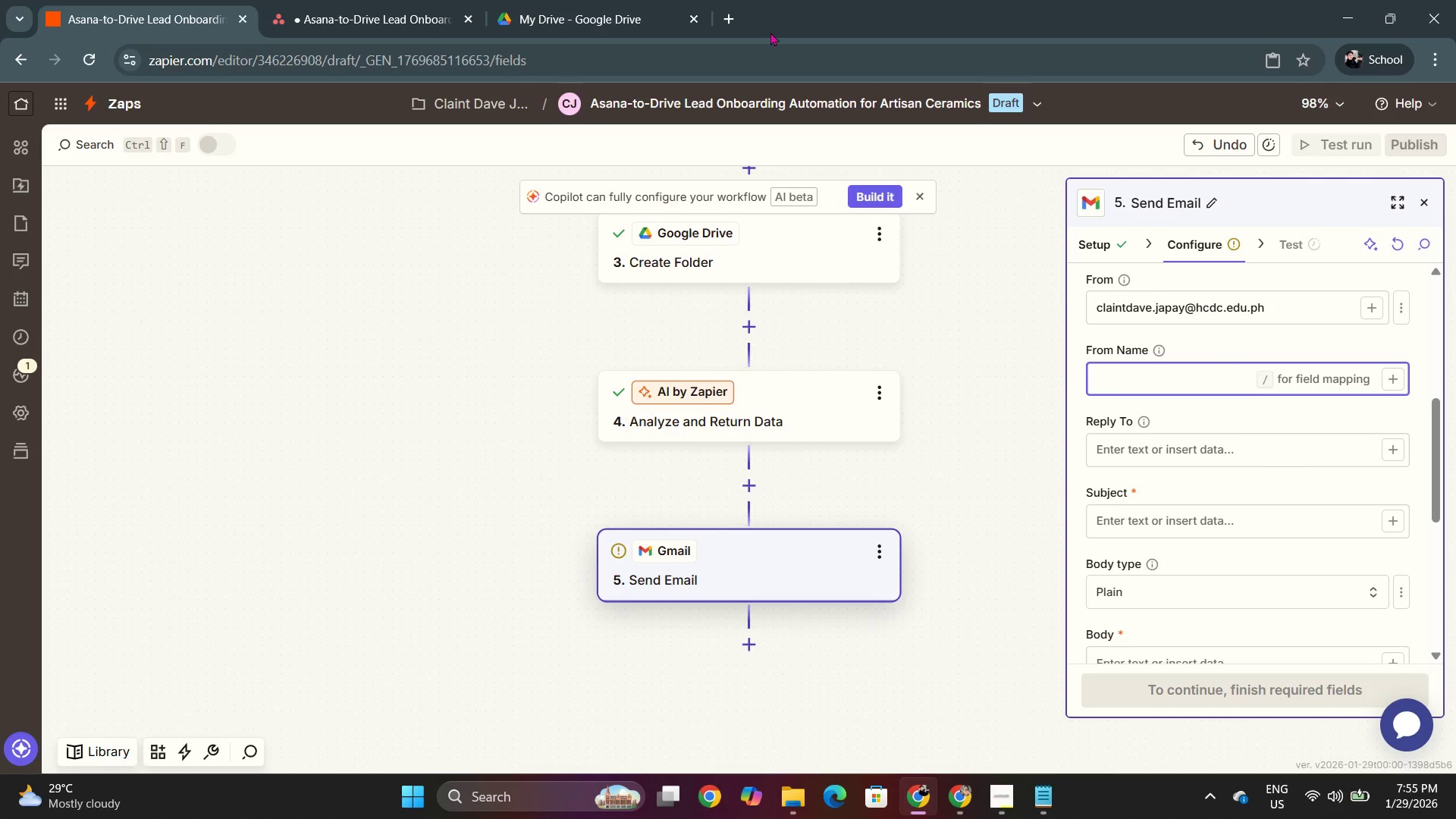 
key(Alt+AltLeft)
 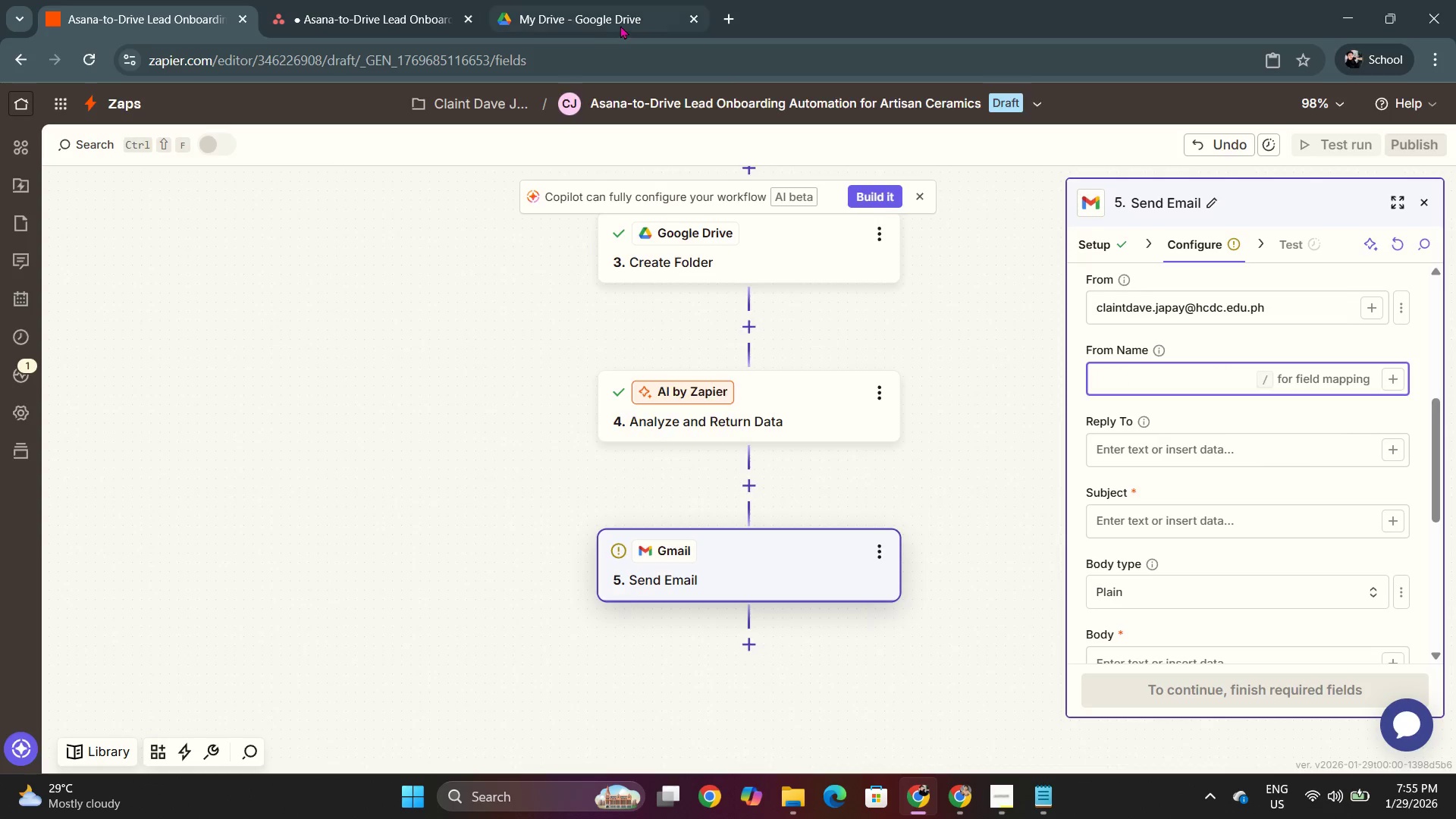 
key(Alt+Tab)